 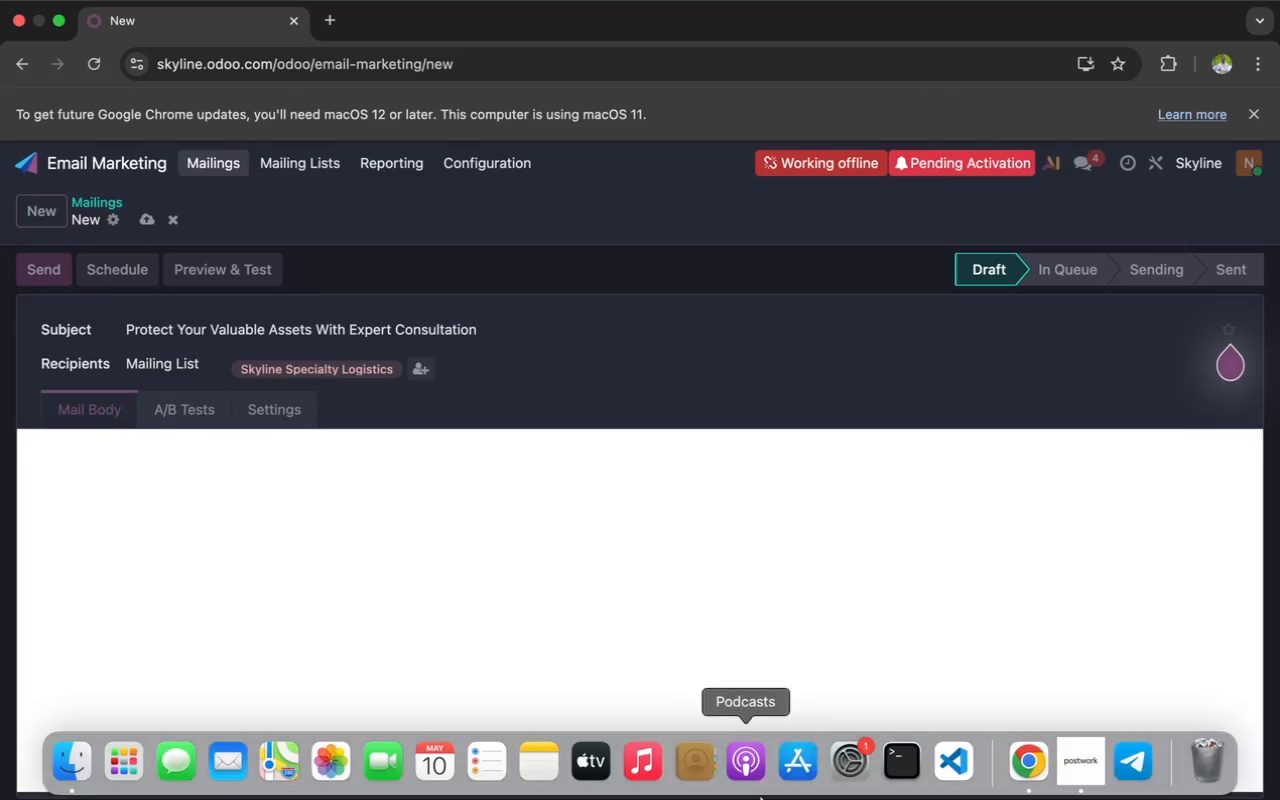 
left_click([308, 169])
 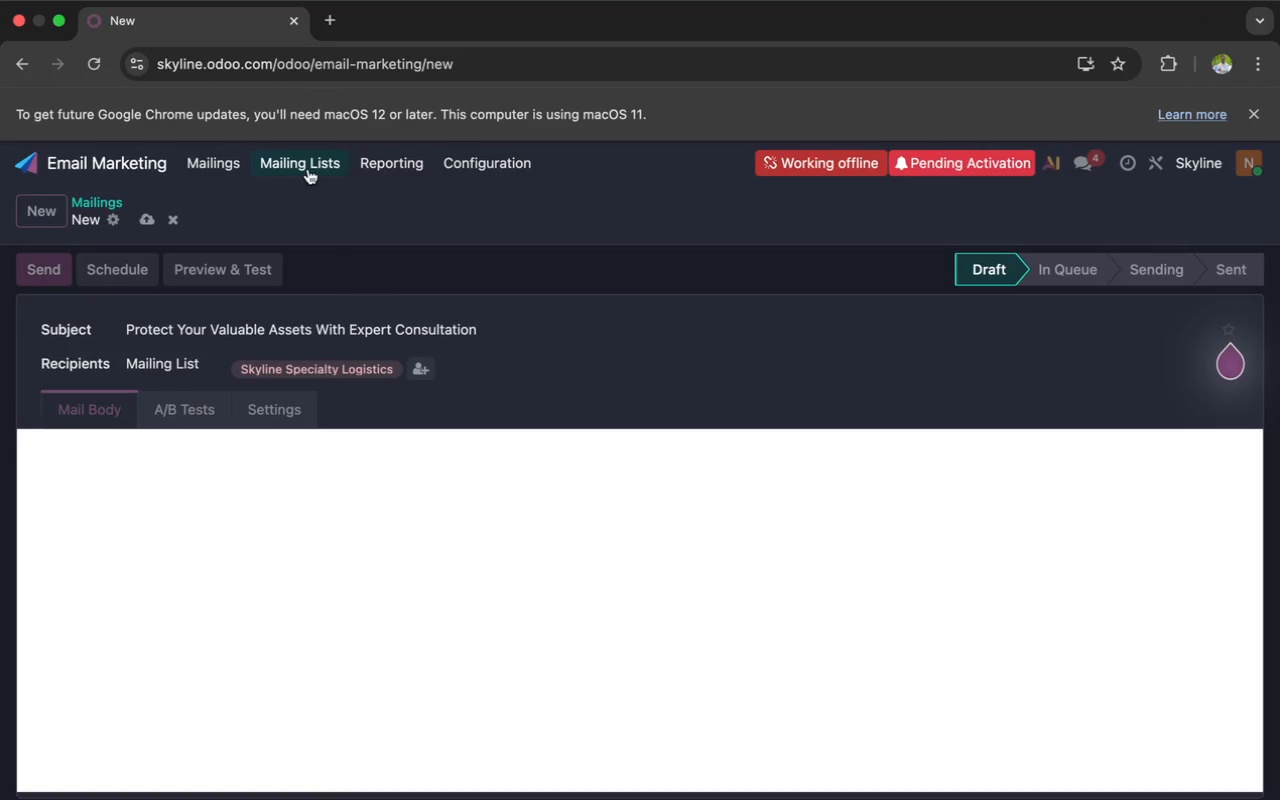 
mouse_move([292, 180])
 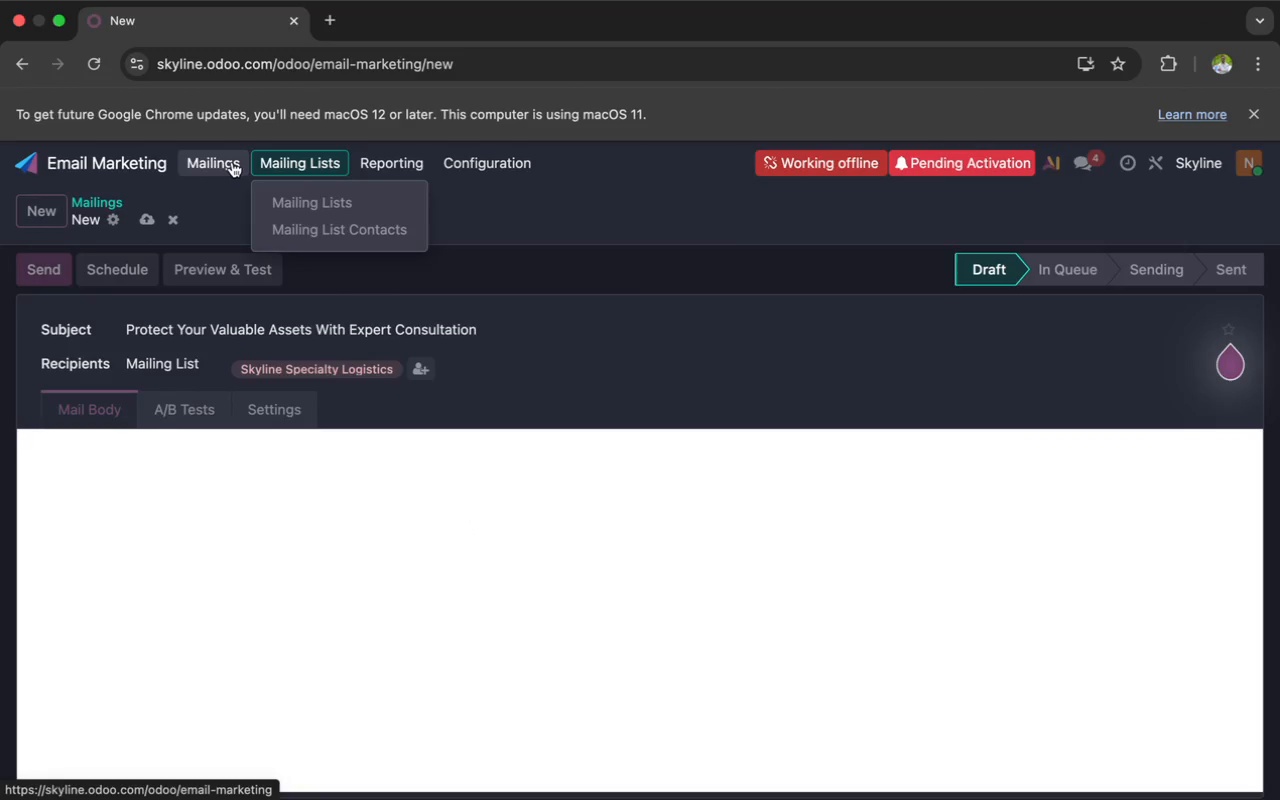 
left_click([232, 162])
 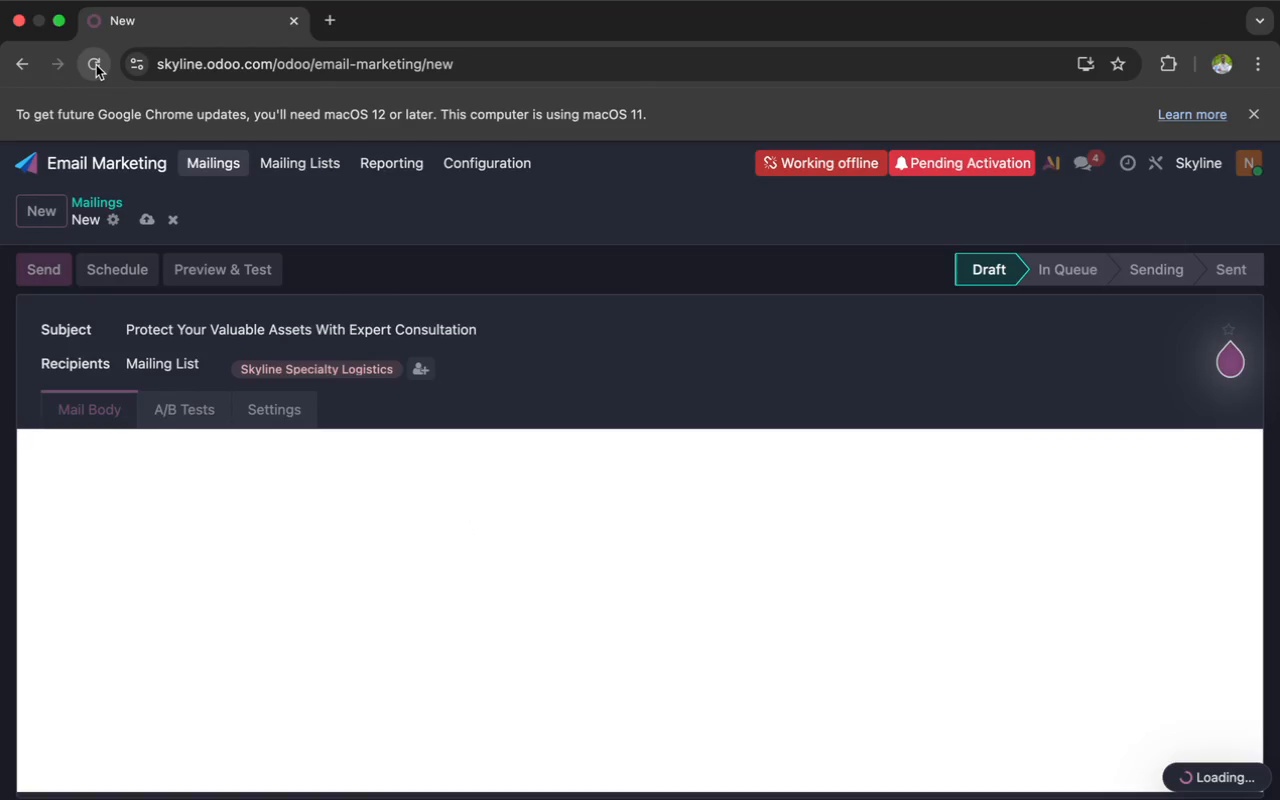 
left_click([100, 72])
 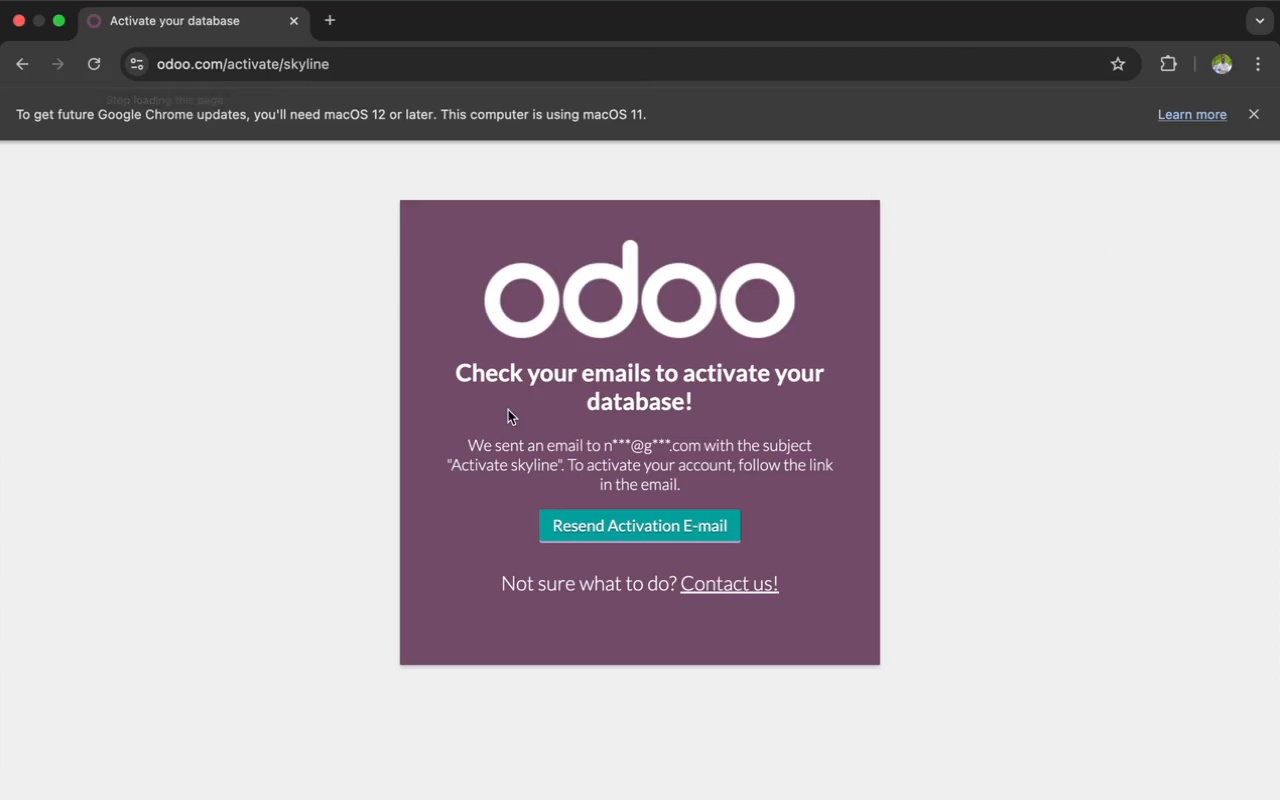 
left_click([608, 528])
 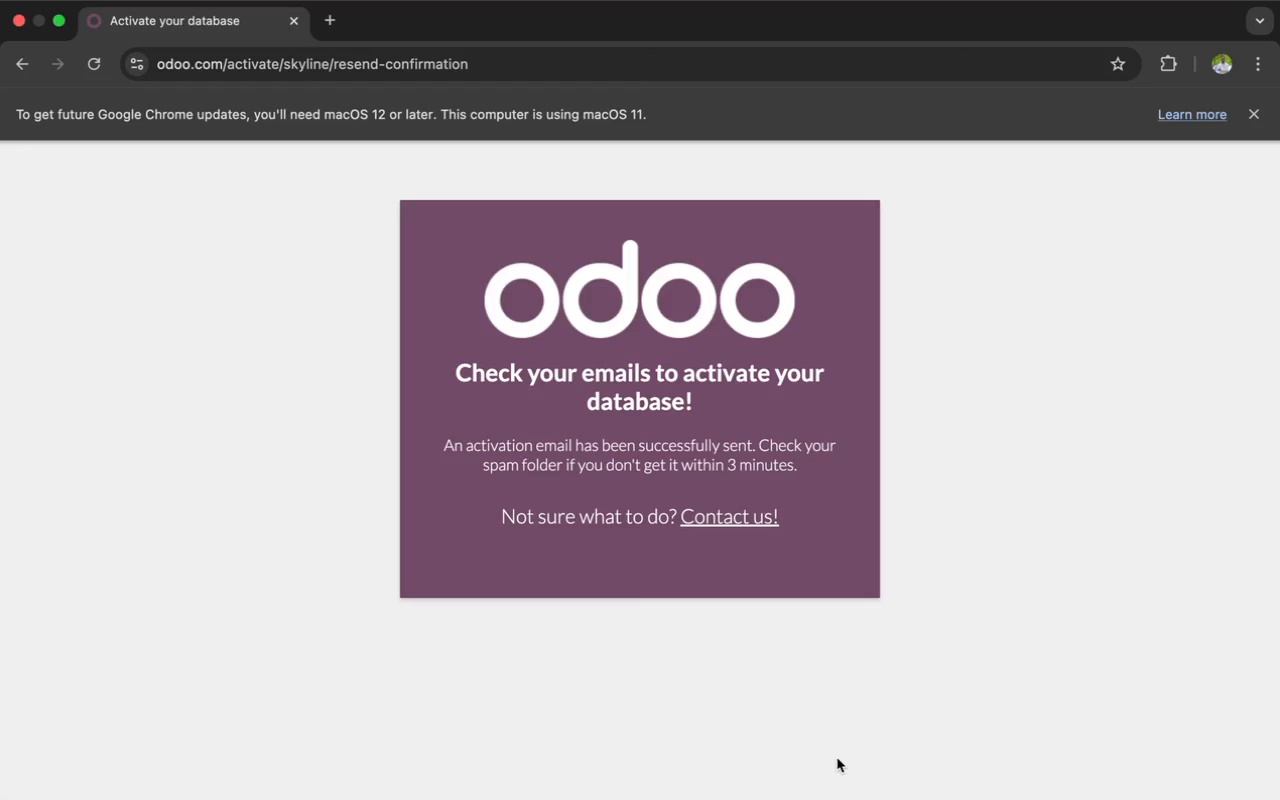 
wait(37.29)
 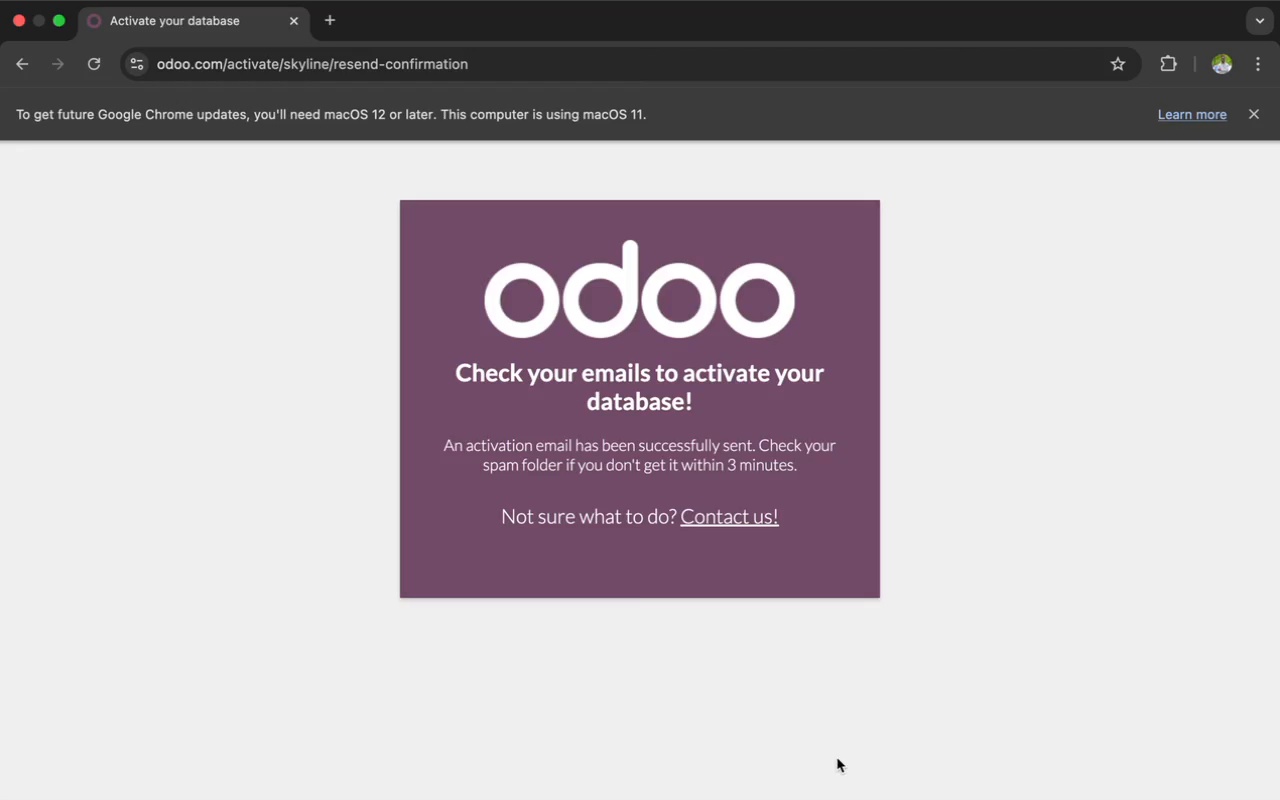 
left_click([19, 69])
 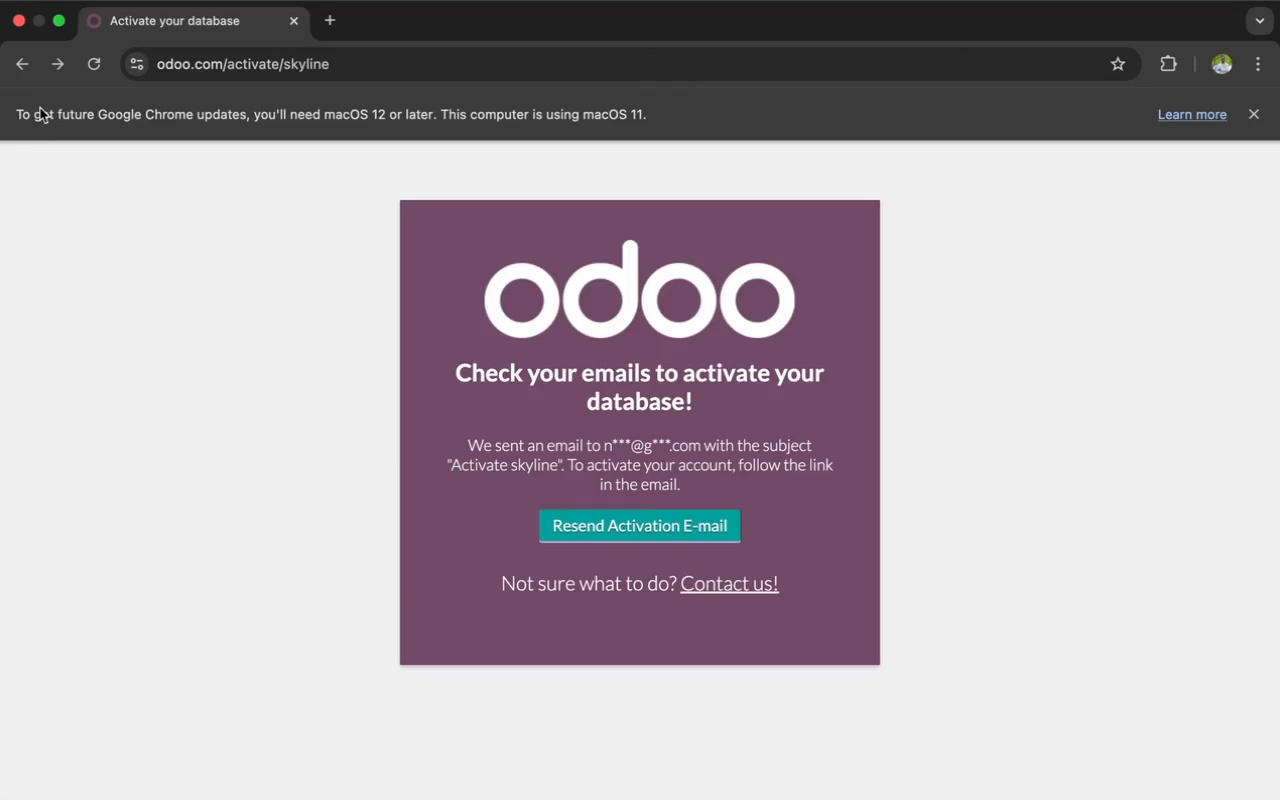 
left_click([18, 62])
 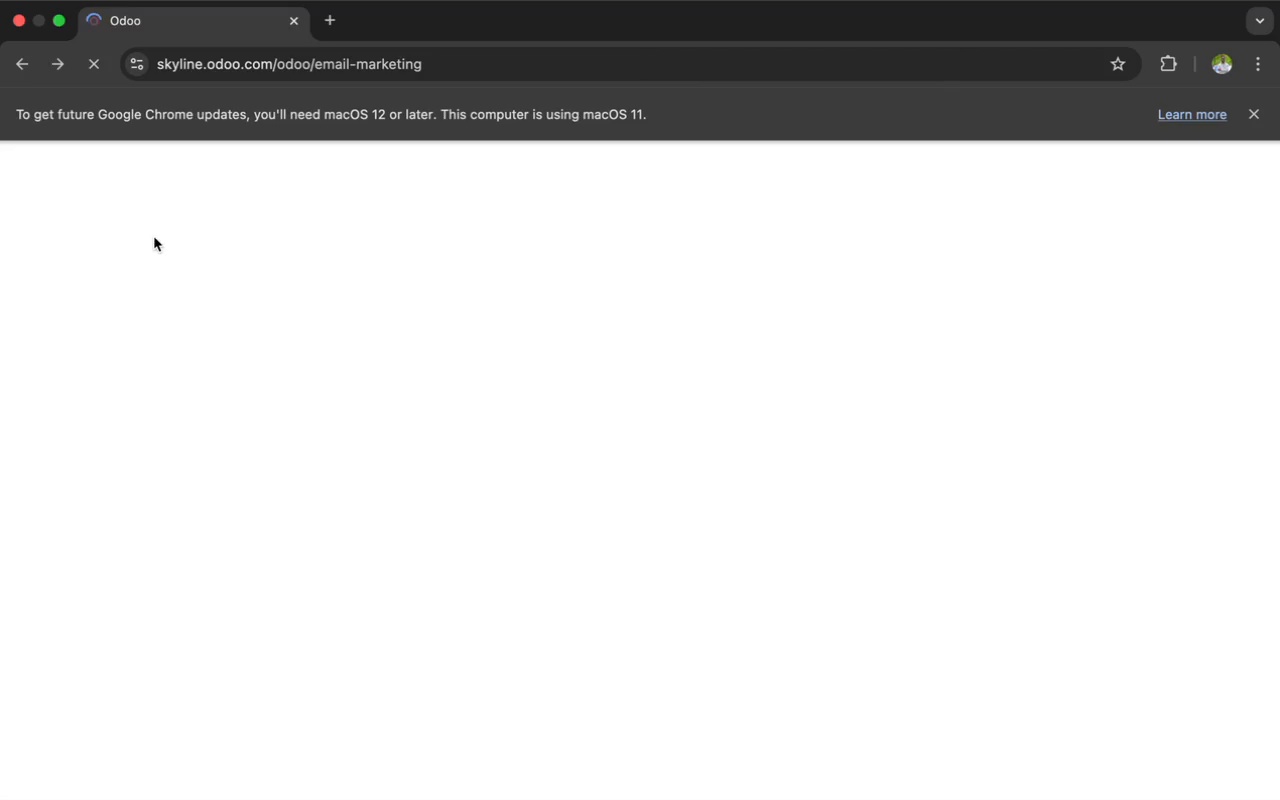 
mouse_move([173, 245])
 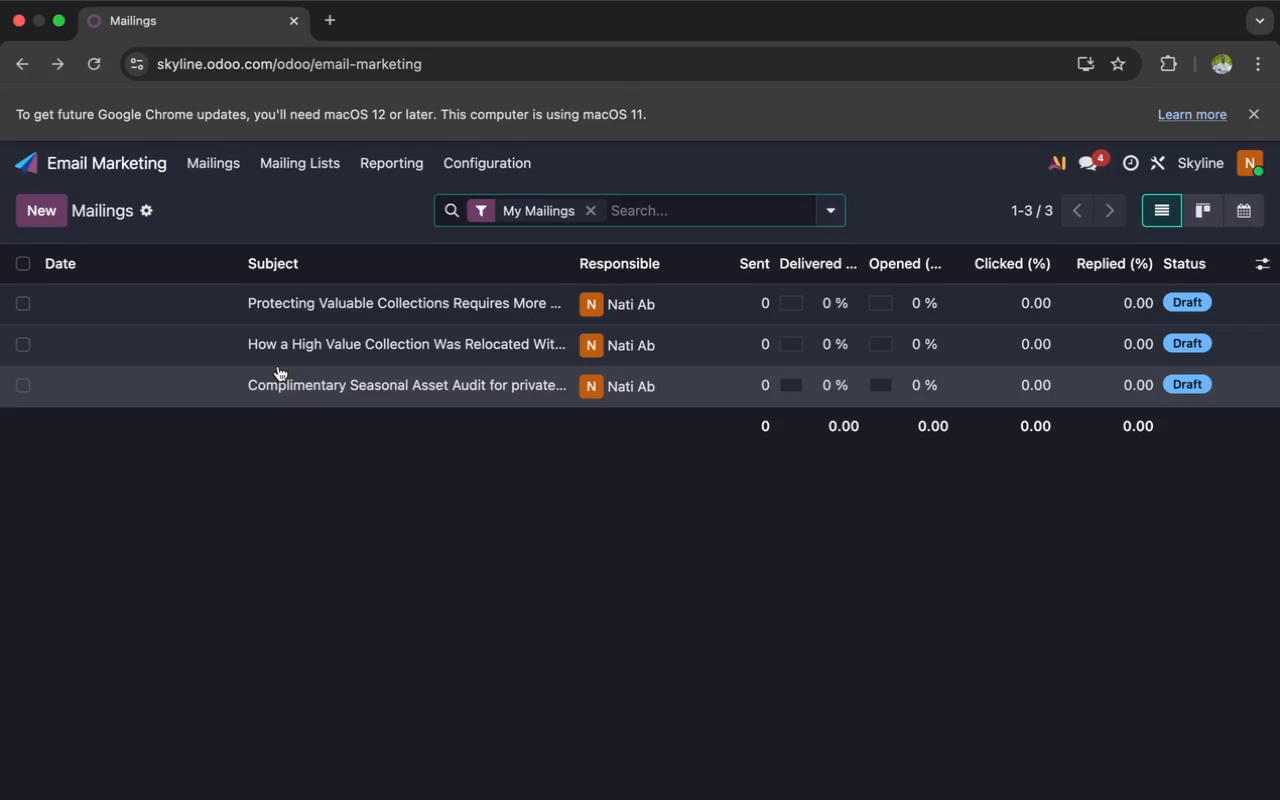 
mouse_move([286, 360])
 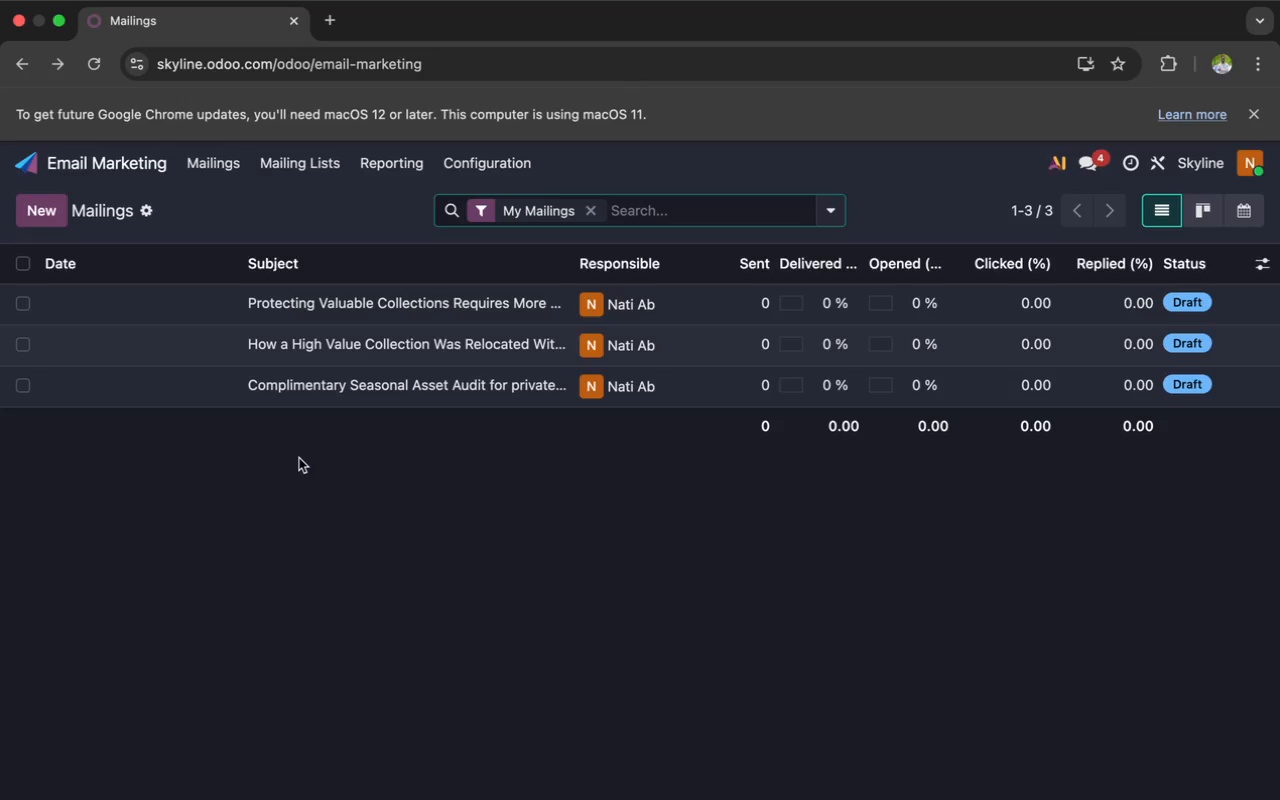 
wait(9.86)
 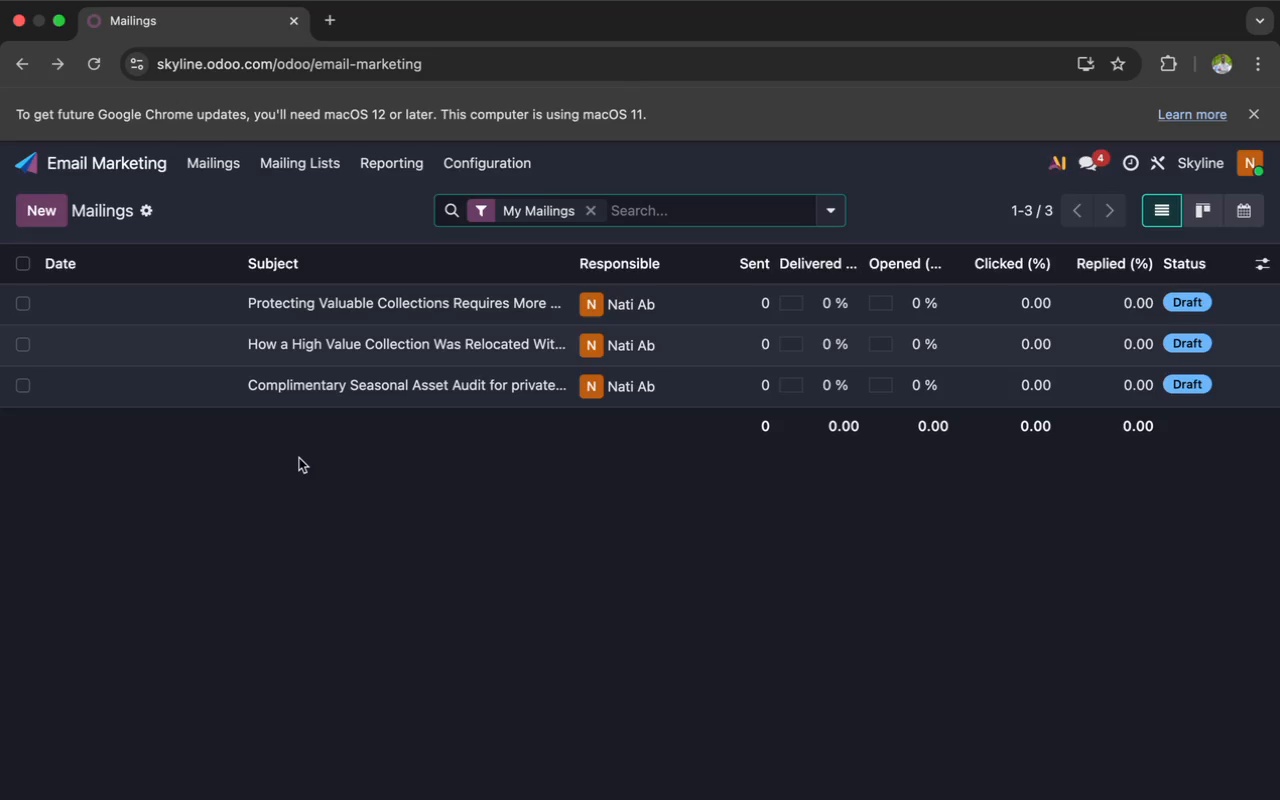 
left_click([44, 213])
 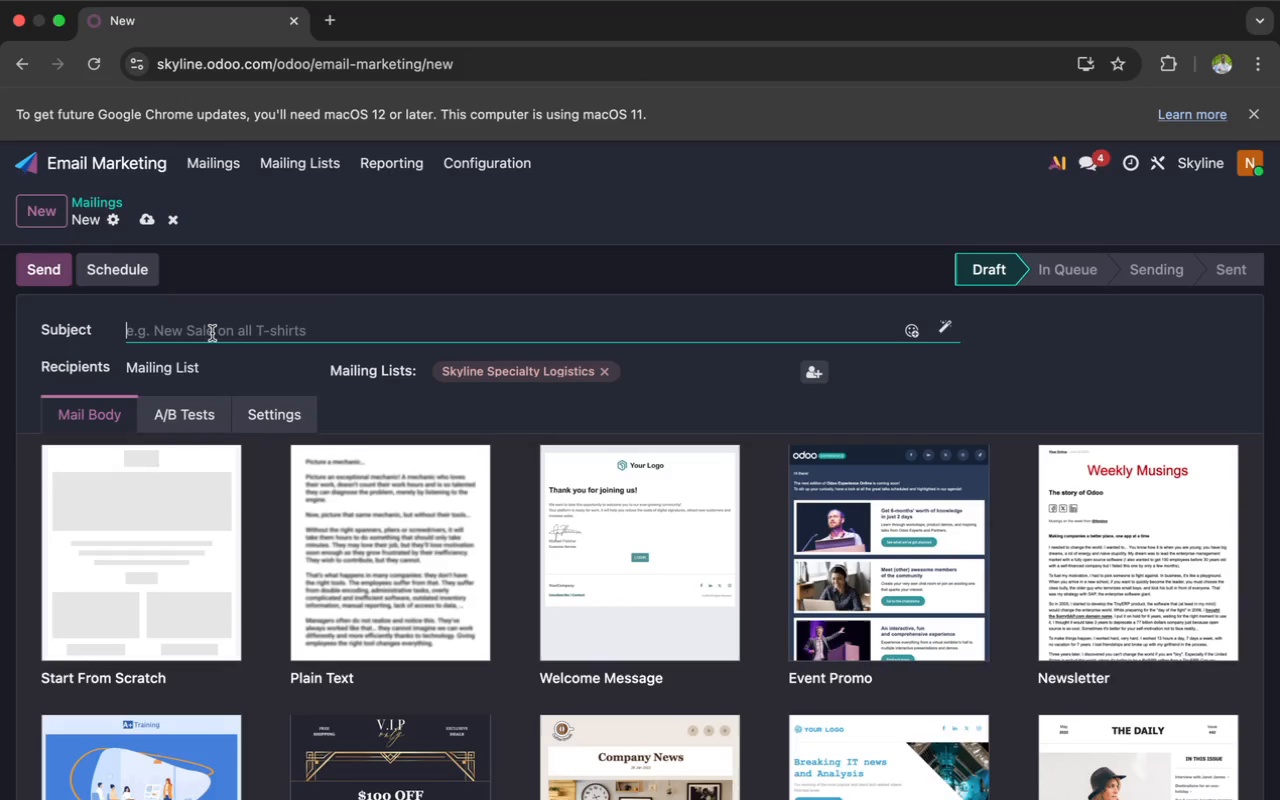 
wait(29.01)
 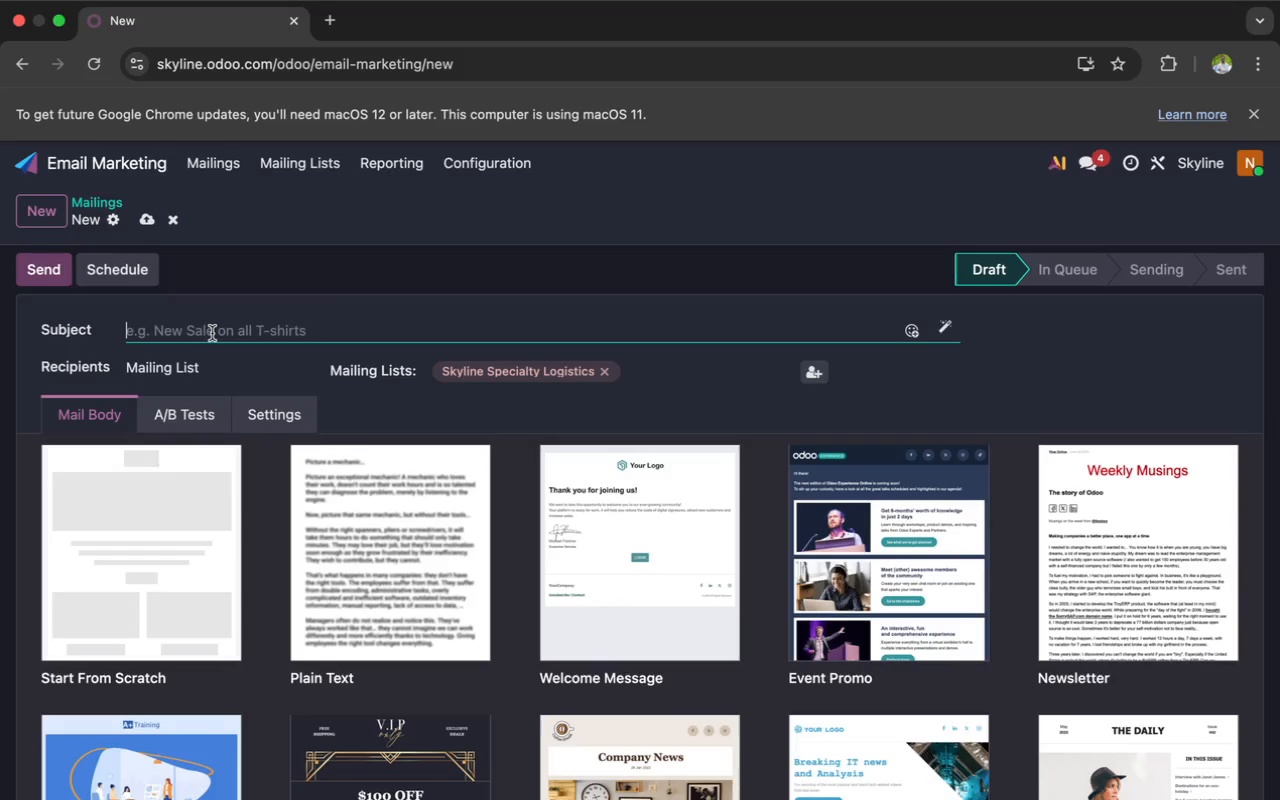 
type(Protect Your Valuable Assets with Expert Consu)
 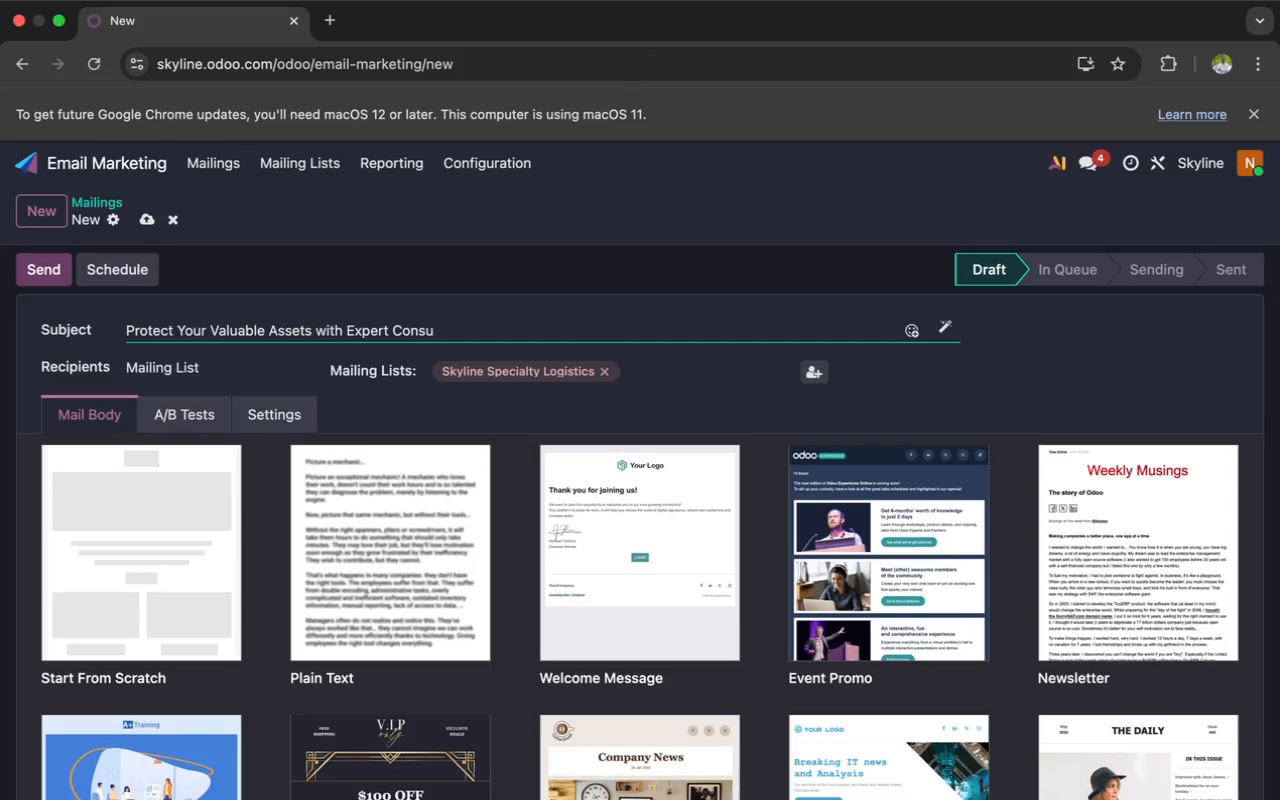 
type(lt)
 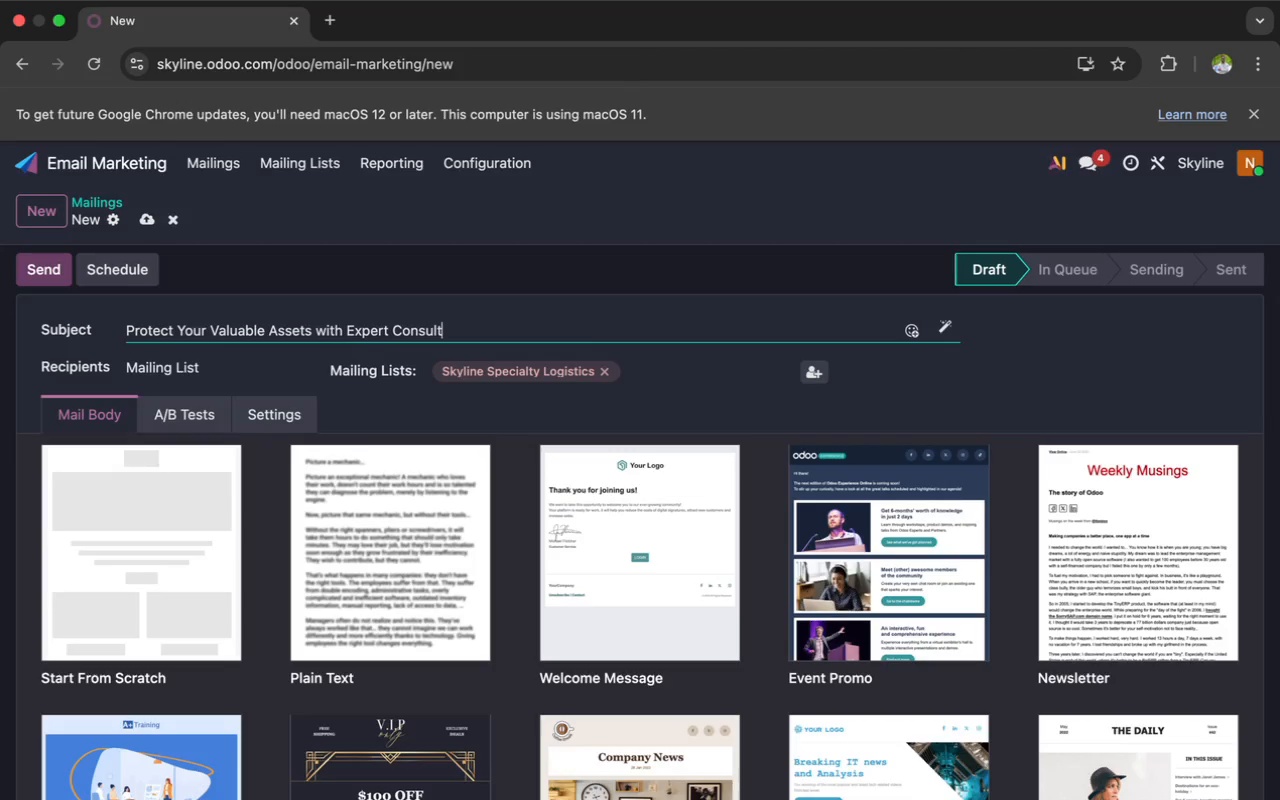 
wait(5.21)
 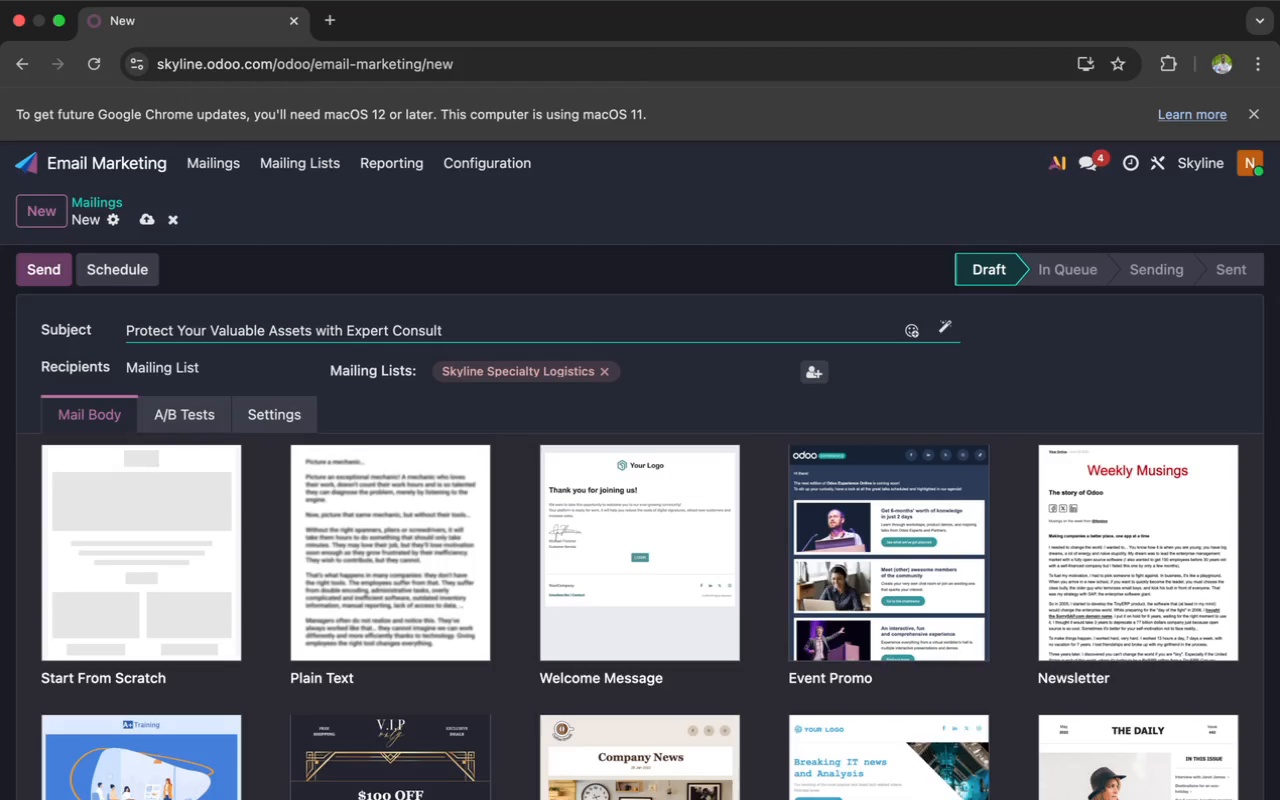 
type(ation)
 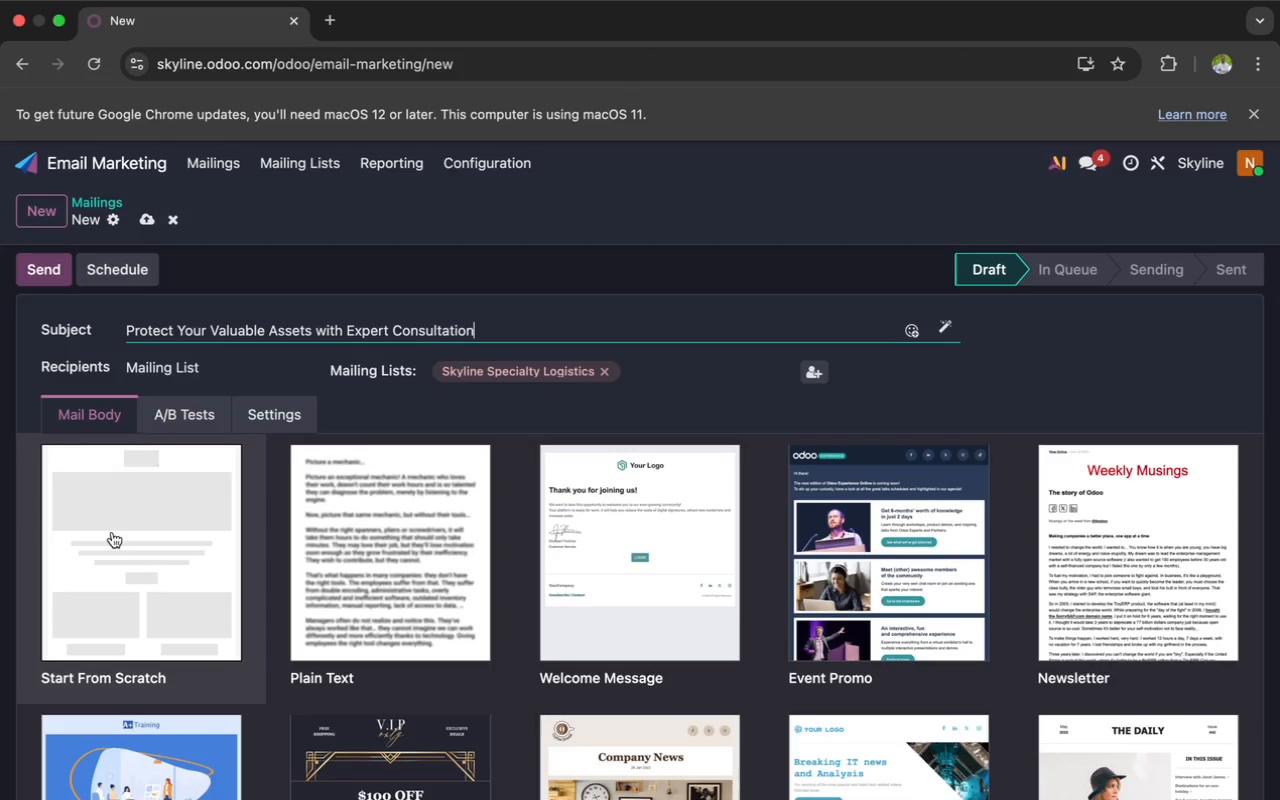 
wait(25.91)
 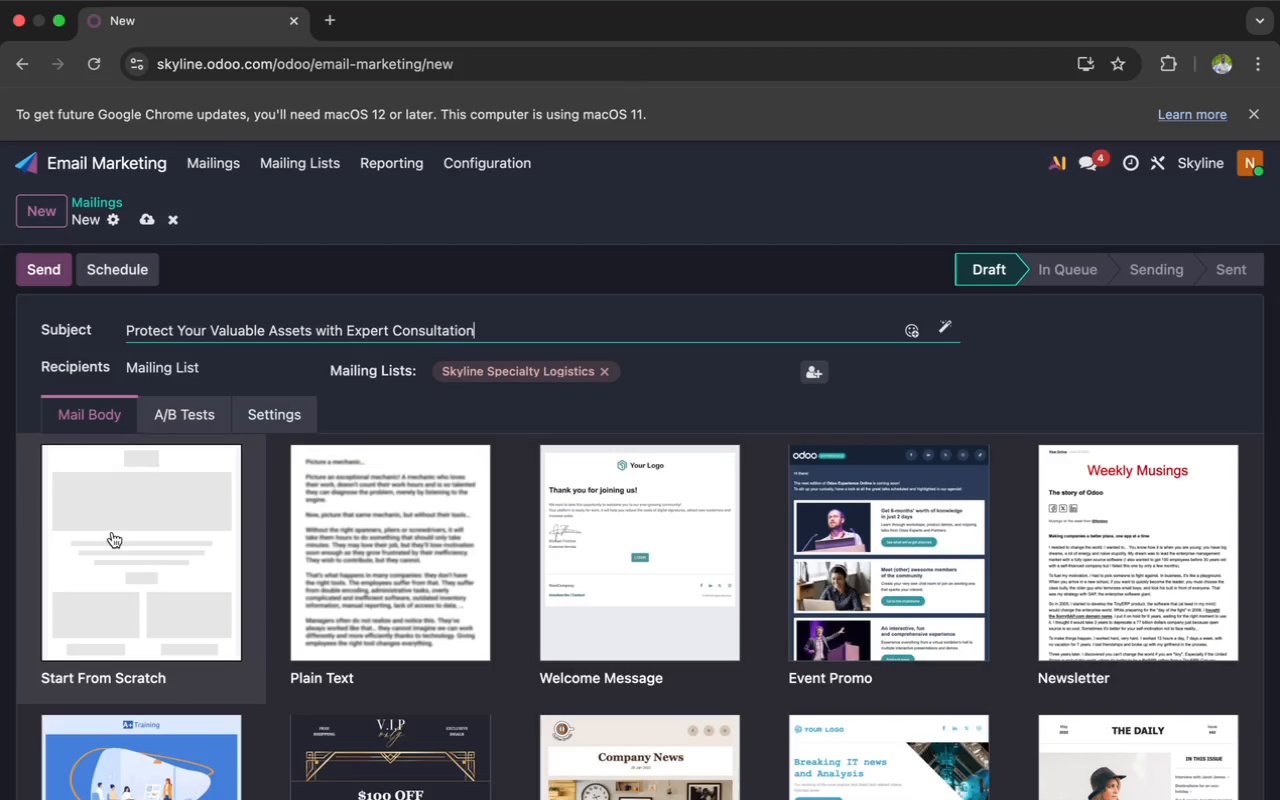 
left_click([112, 532])
 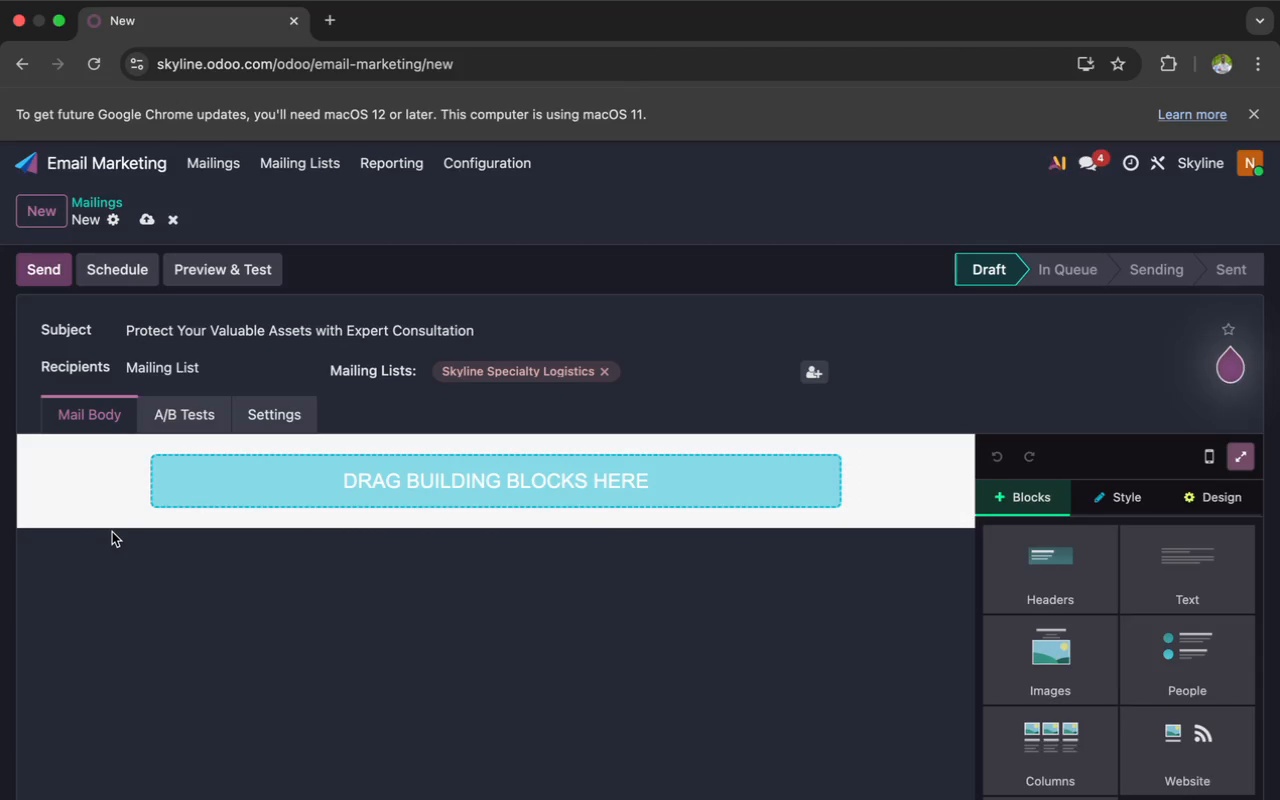 
wait(10.39)
 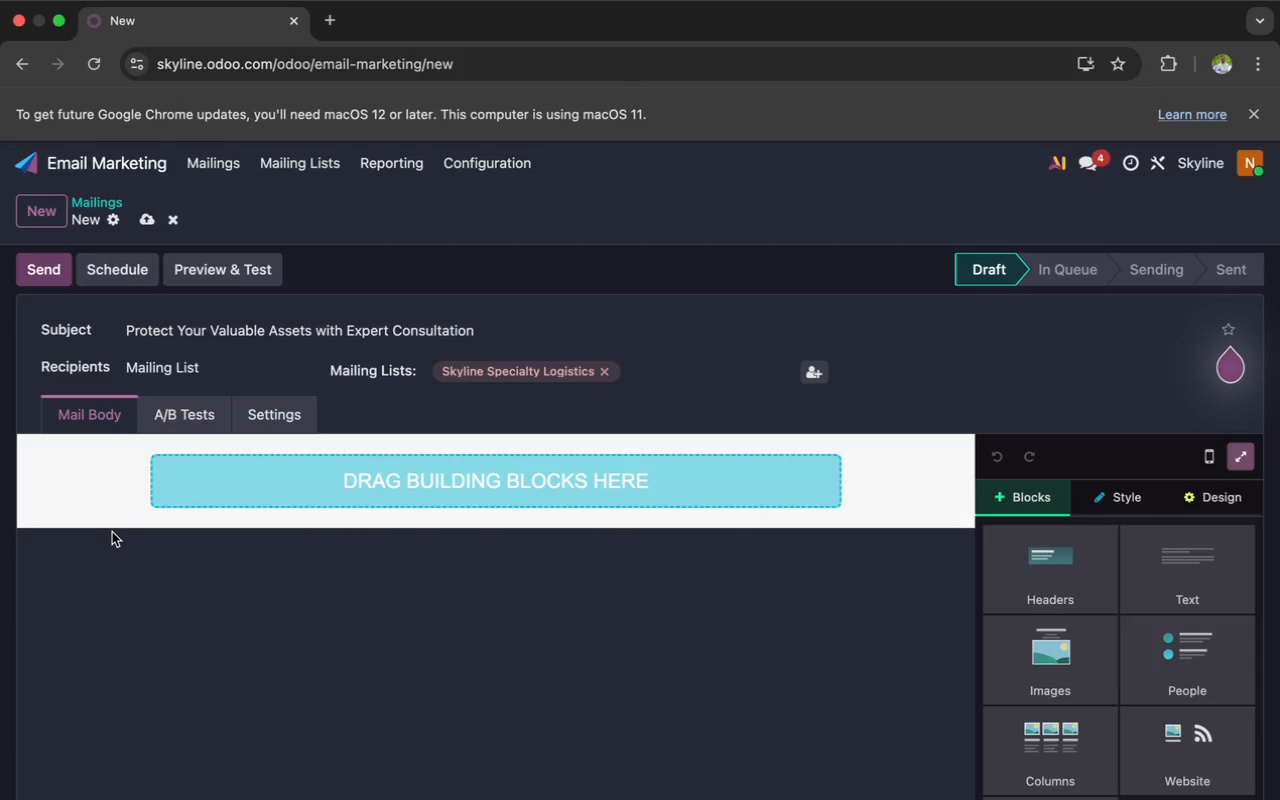 
left_click([1183, 580])
 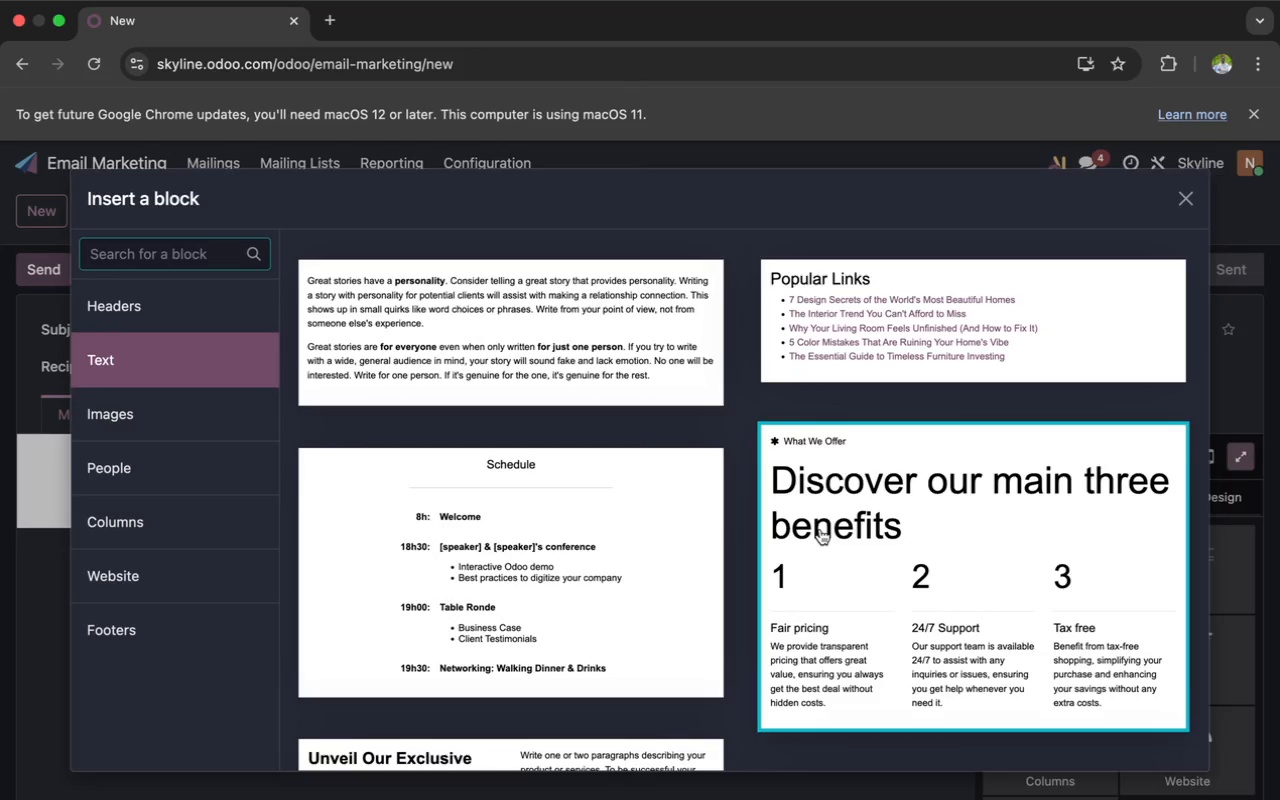 
wait(6.75)
 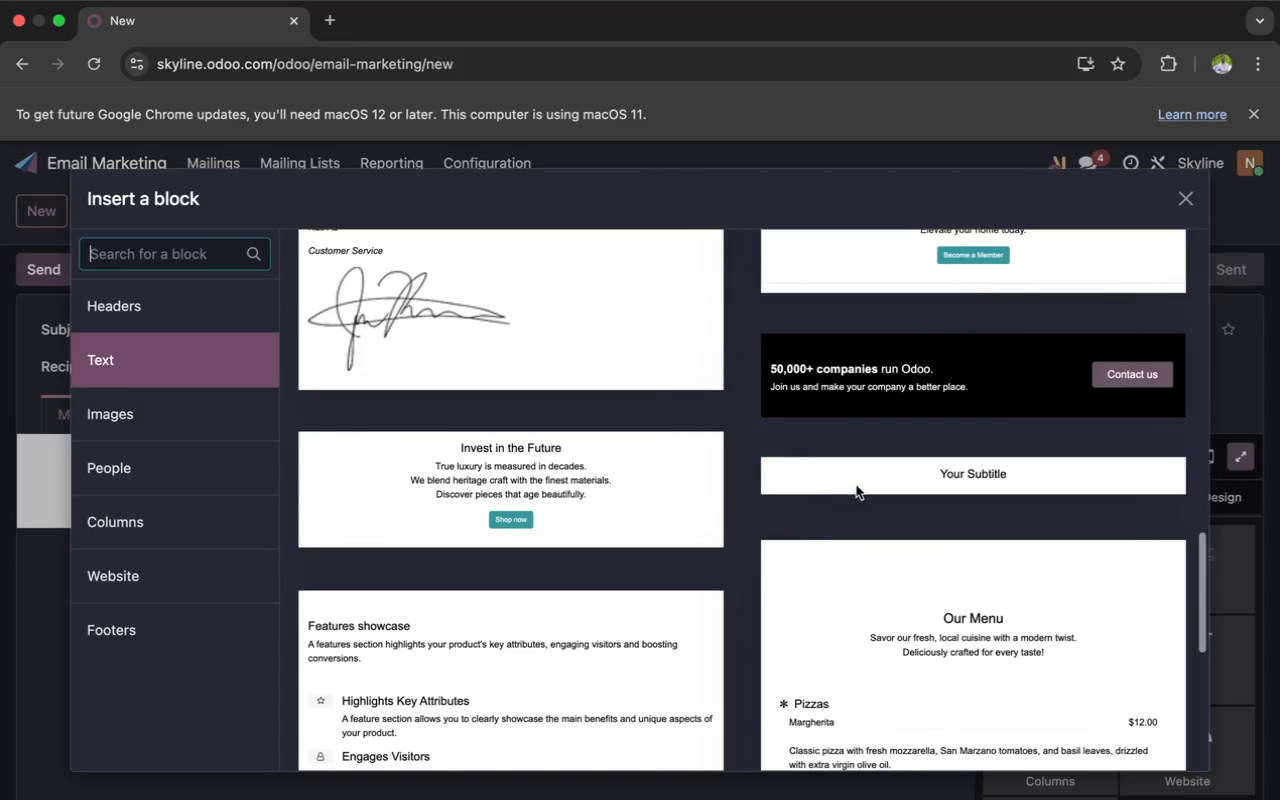 
left_click([863, 480])
 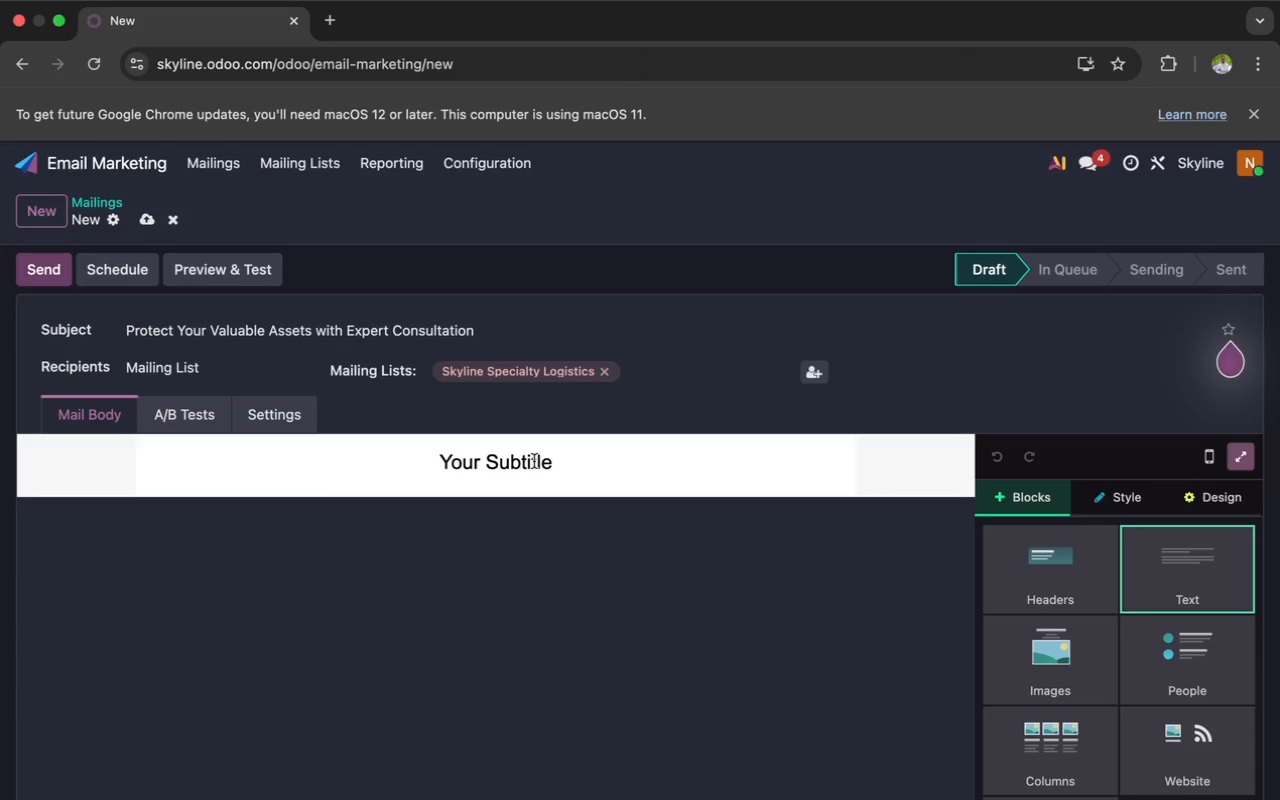 
scroll: coordinate [762, 549], scroll_direction: down, amount: 135.0
 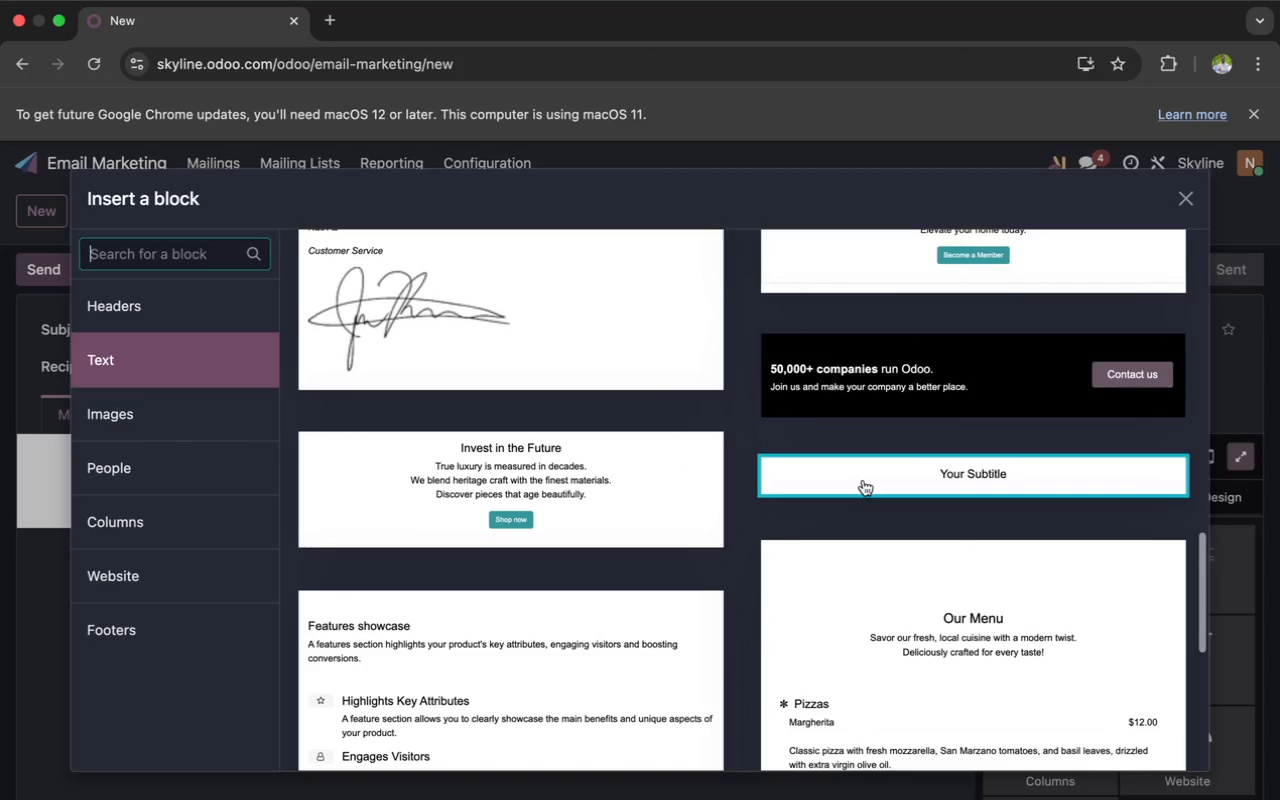 
left_click([551, 466])
 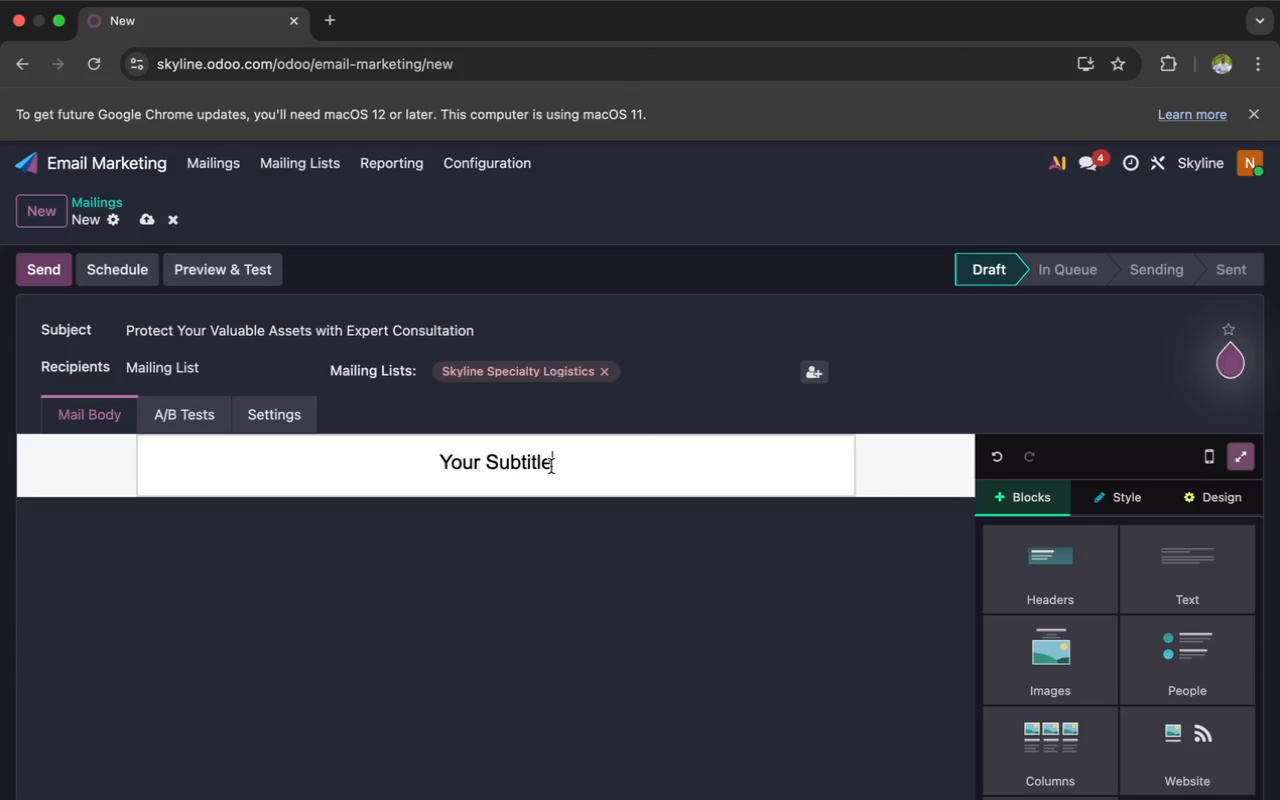 
key(Backspace)
 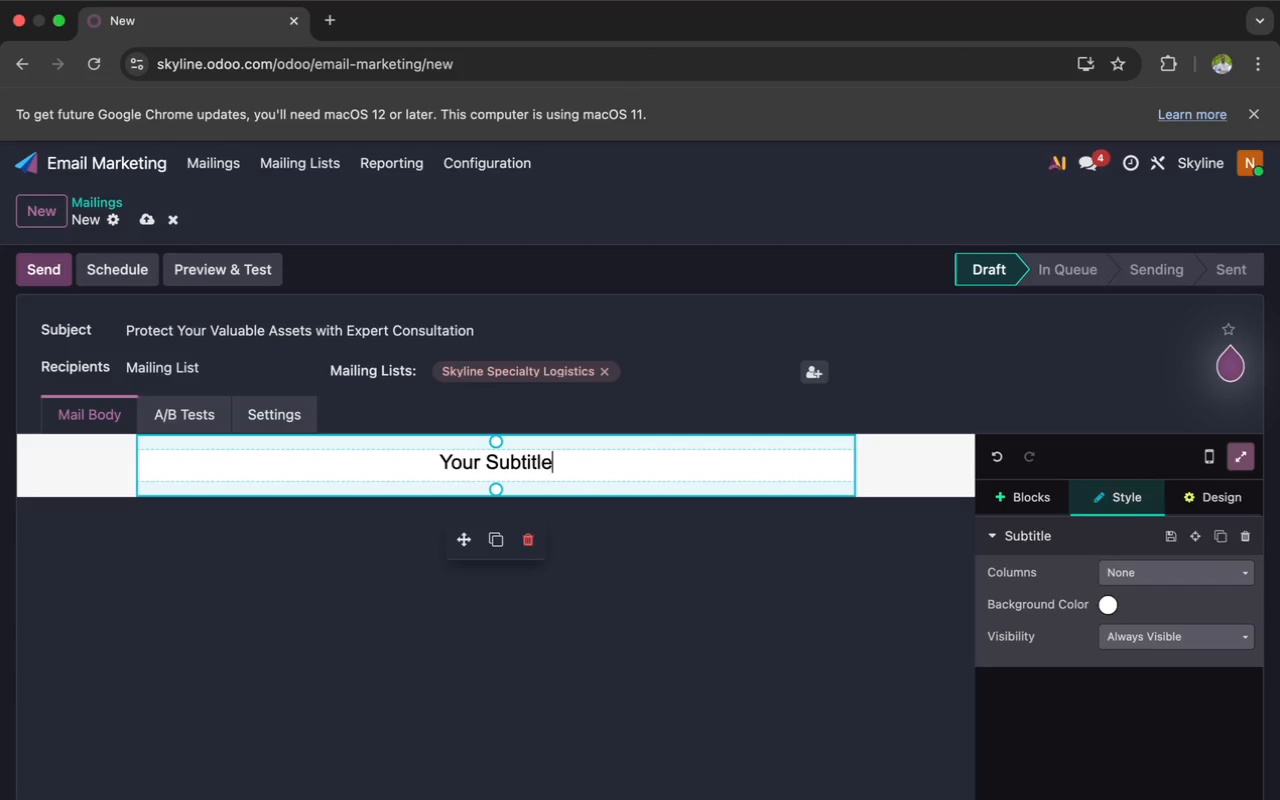 
key(Backspace)
 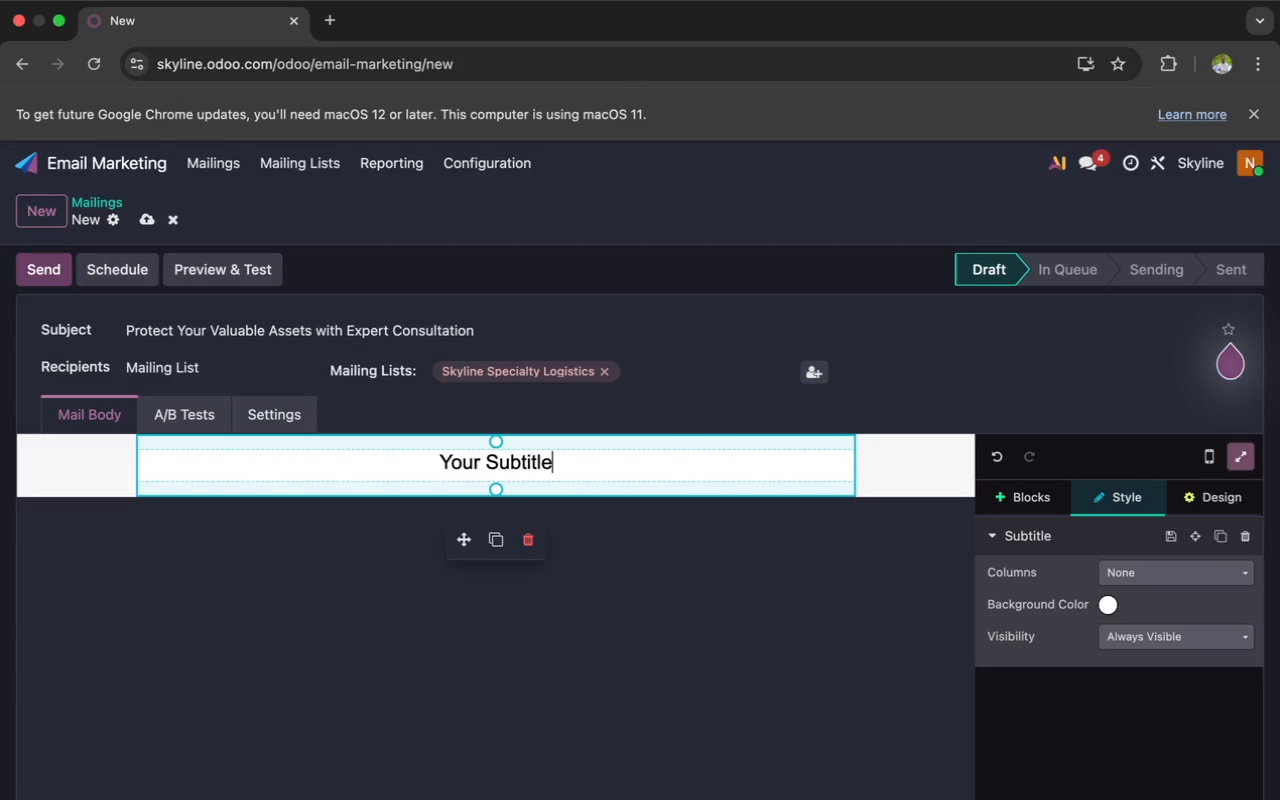 
key(Backspace)
 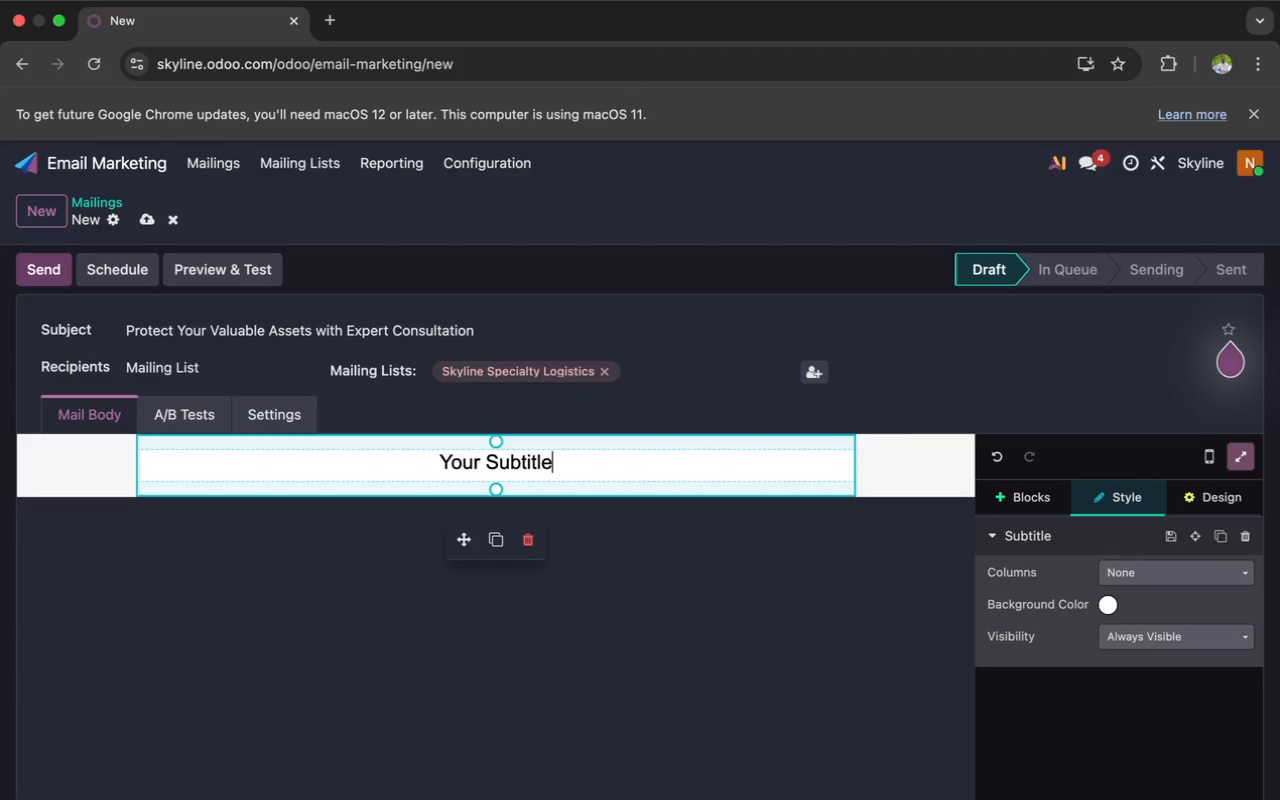 
key(Backspace)
 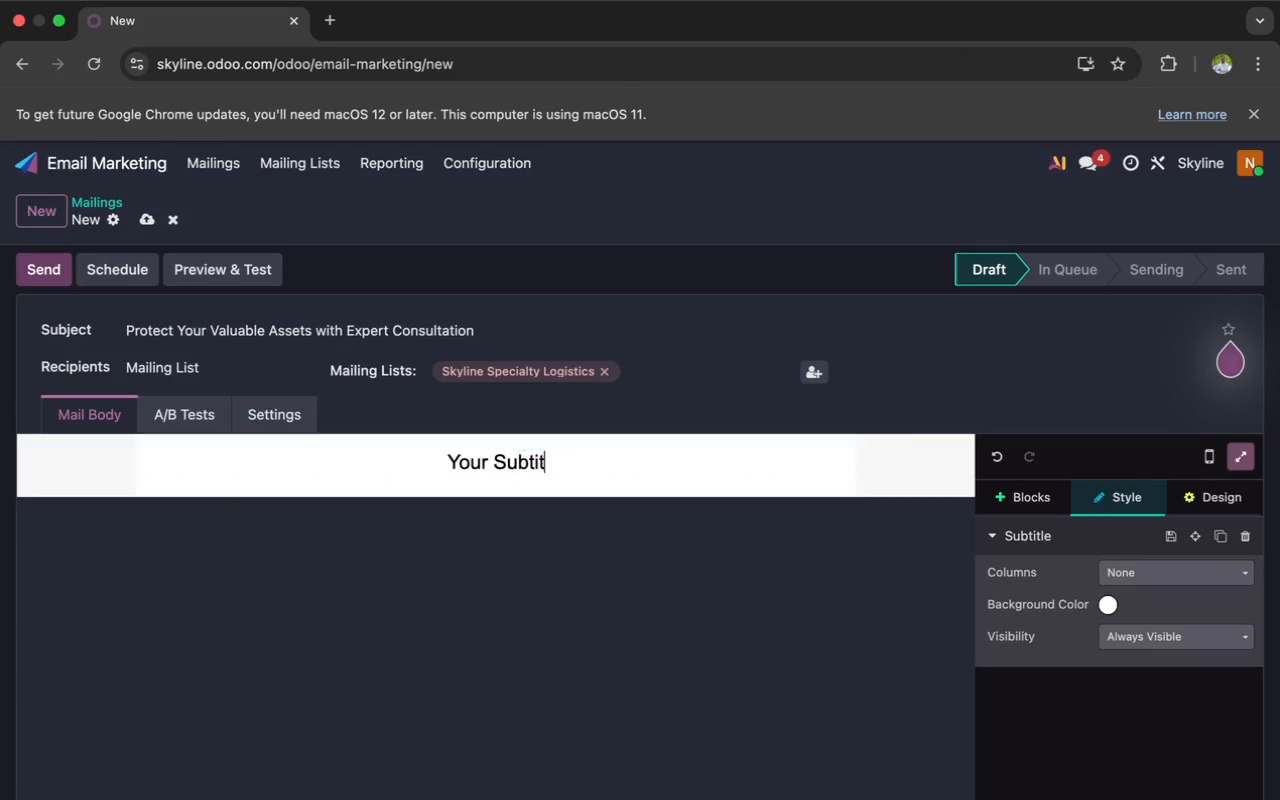 
key(Backspace)
 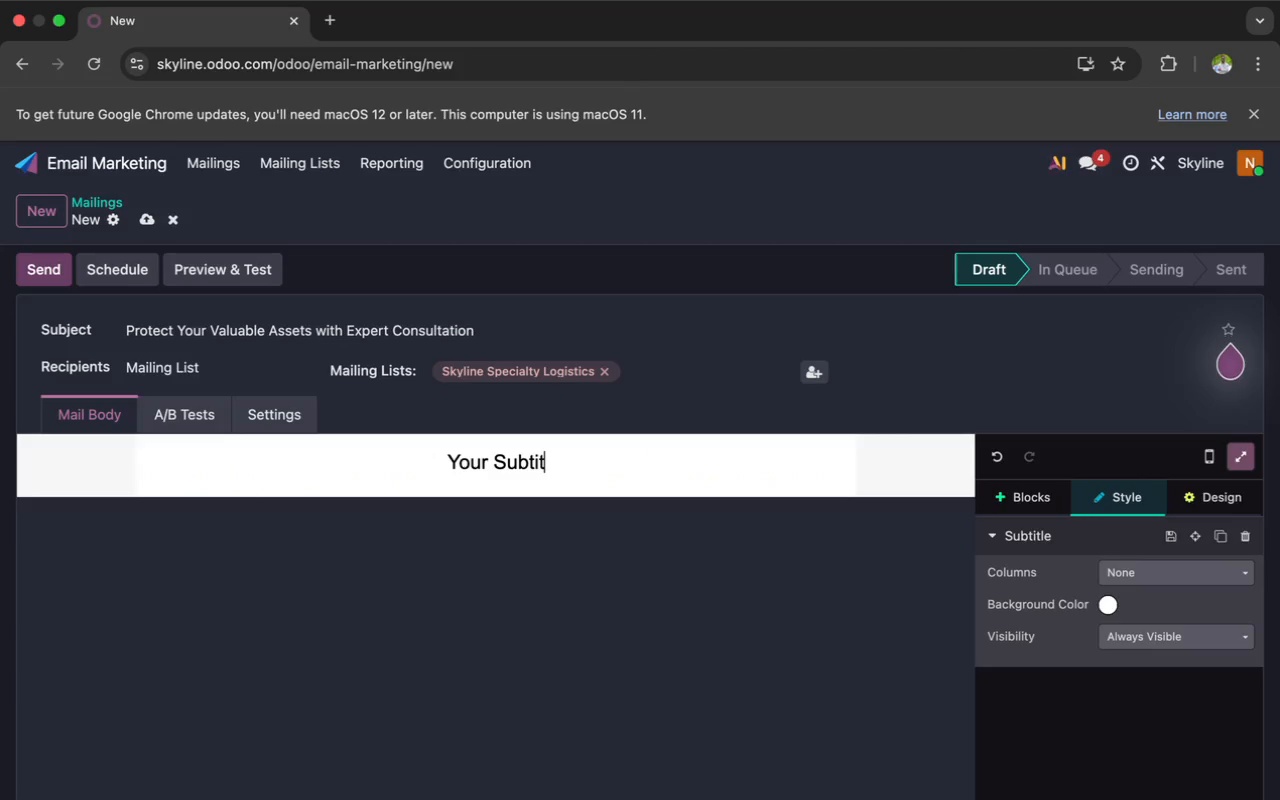 
key(Backspace)
 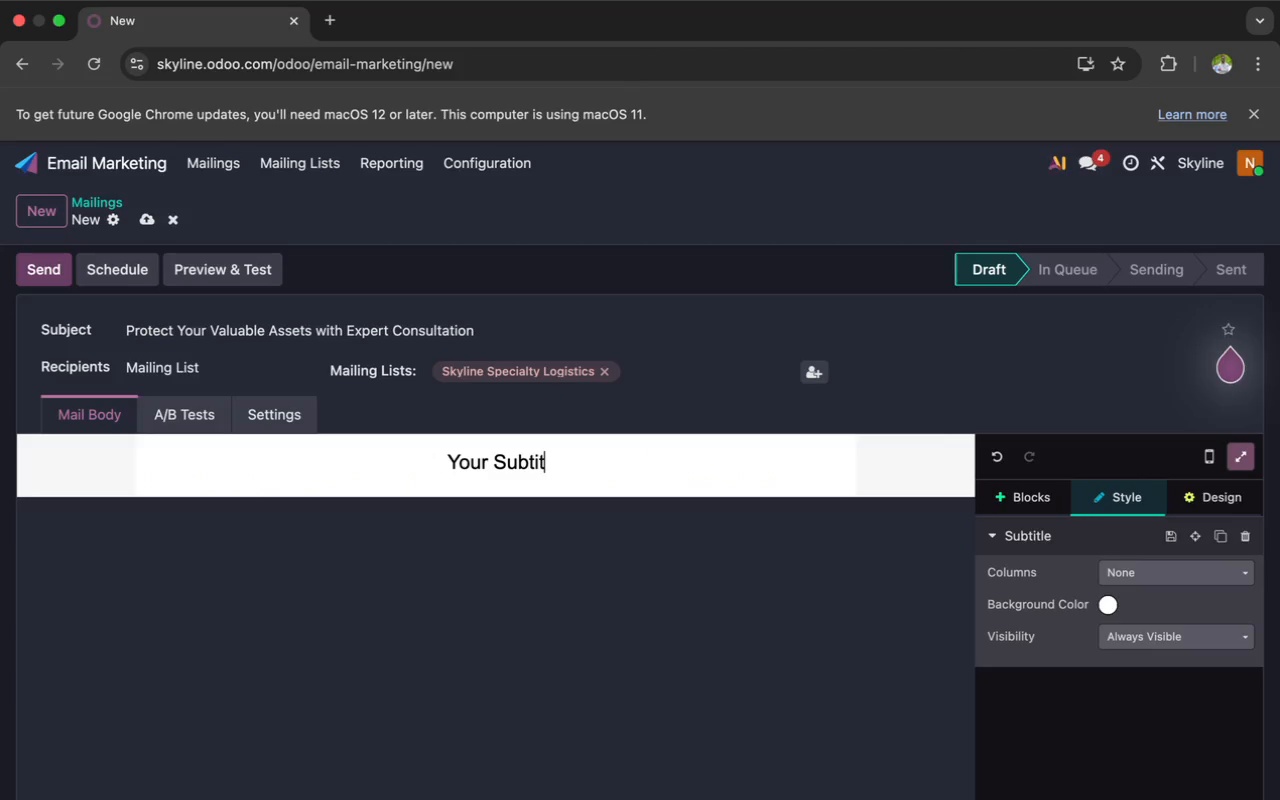 
key(Backspace)
 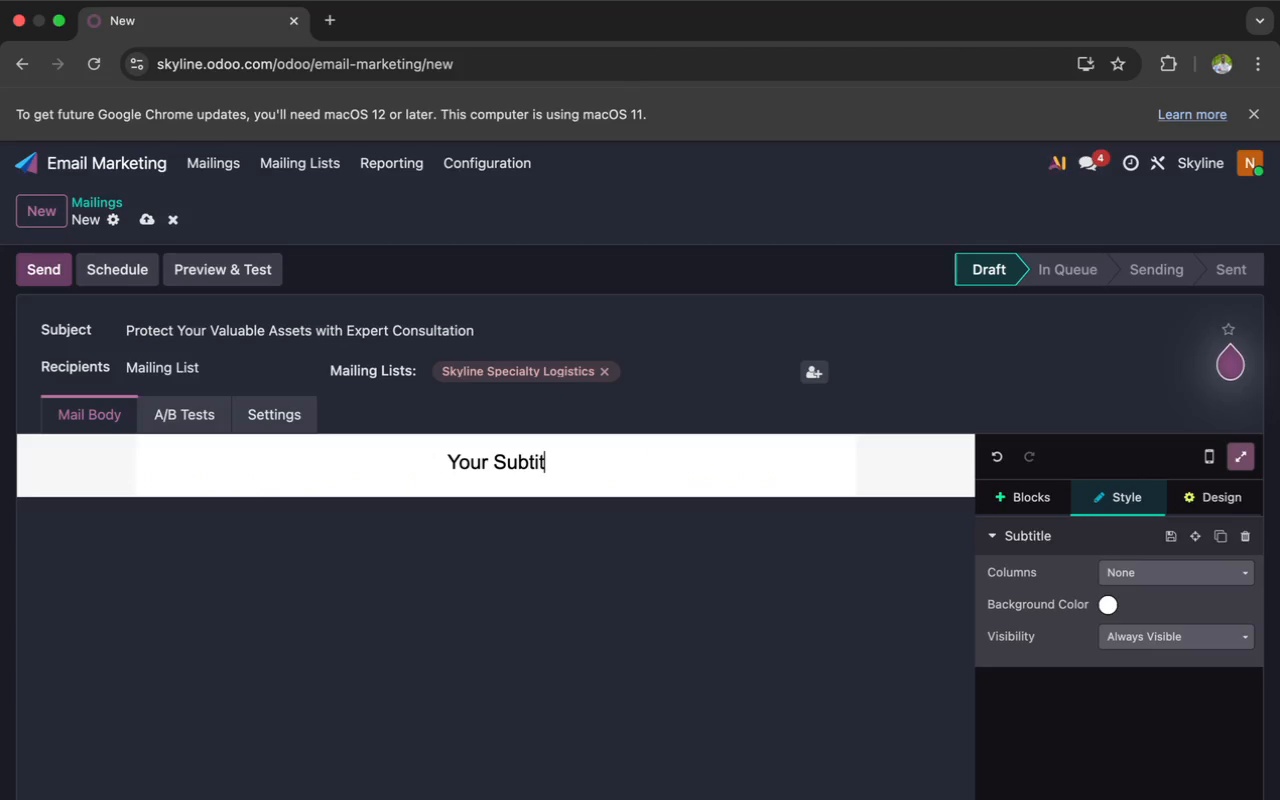 
key(Backspace)
 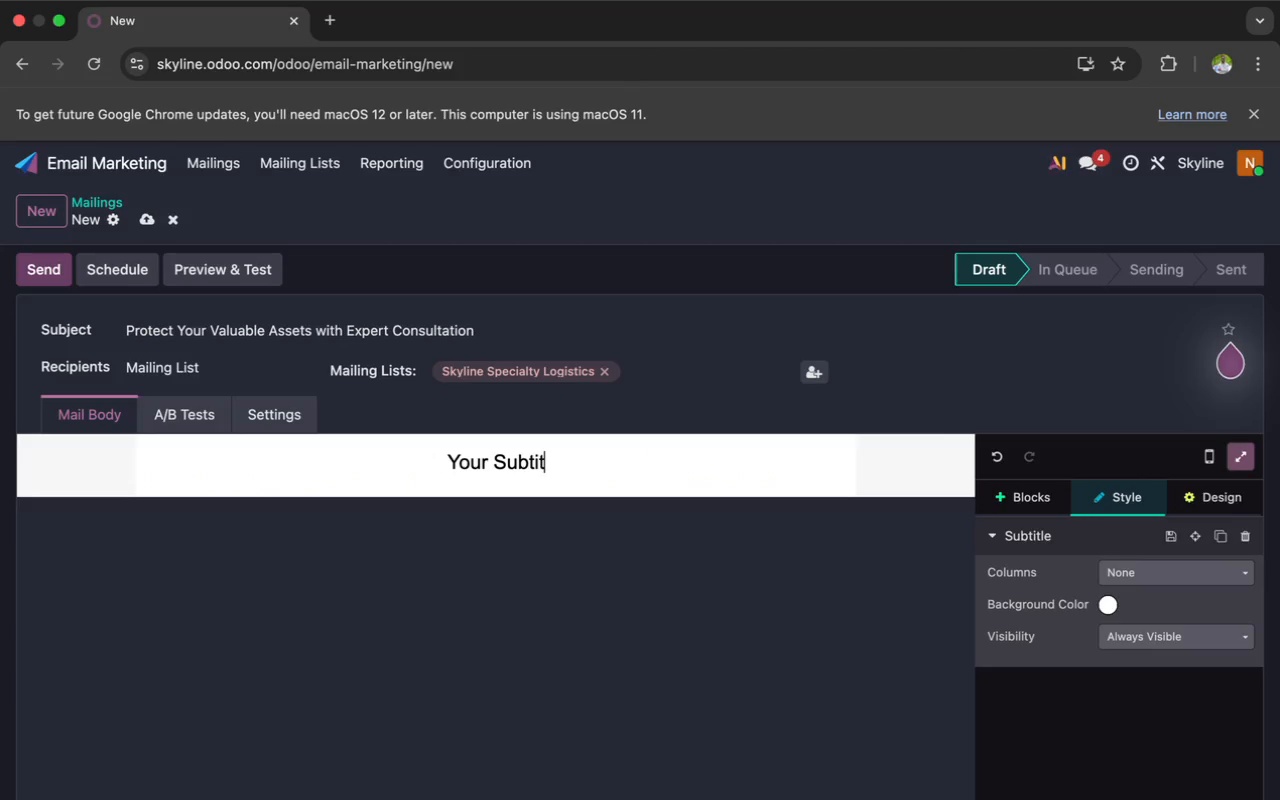 
key(Backspace)
 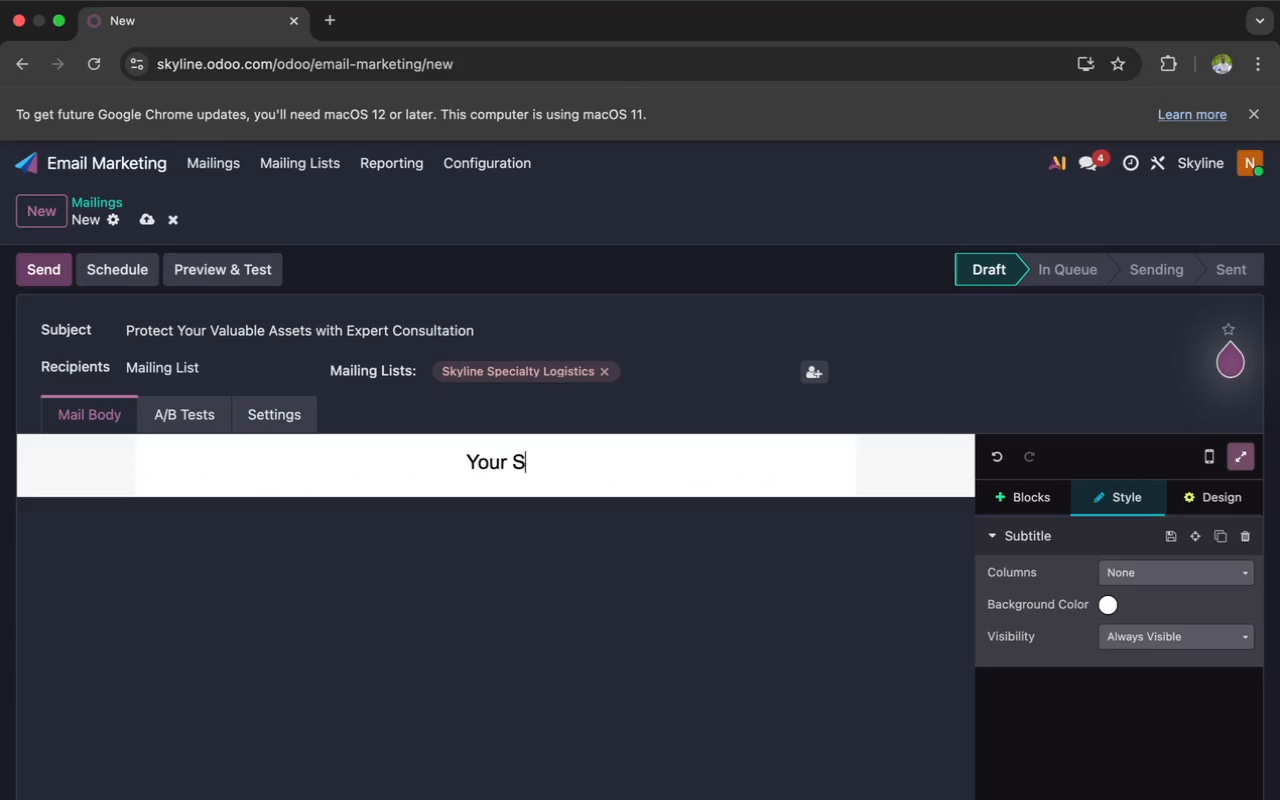 
key(Backspace)
 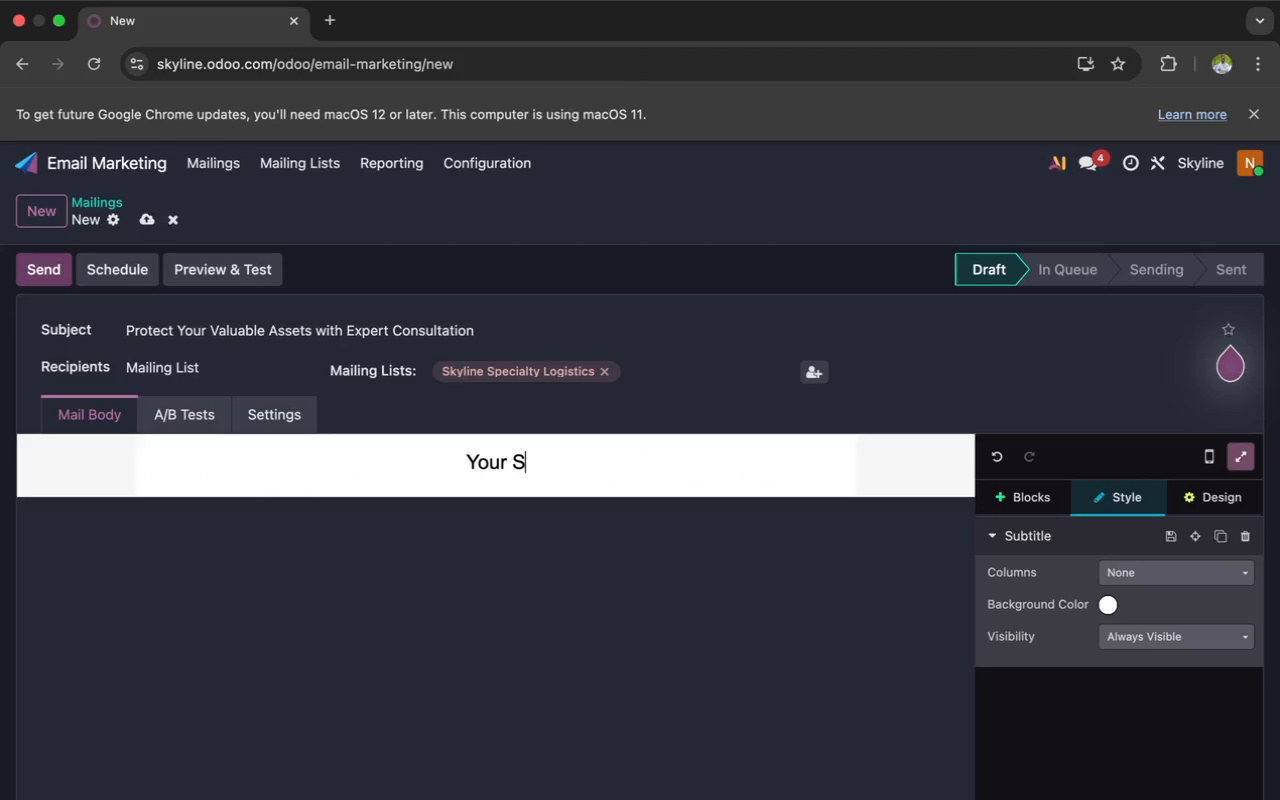 
key(Backspace)
 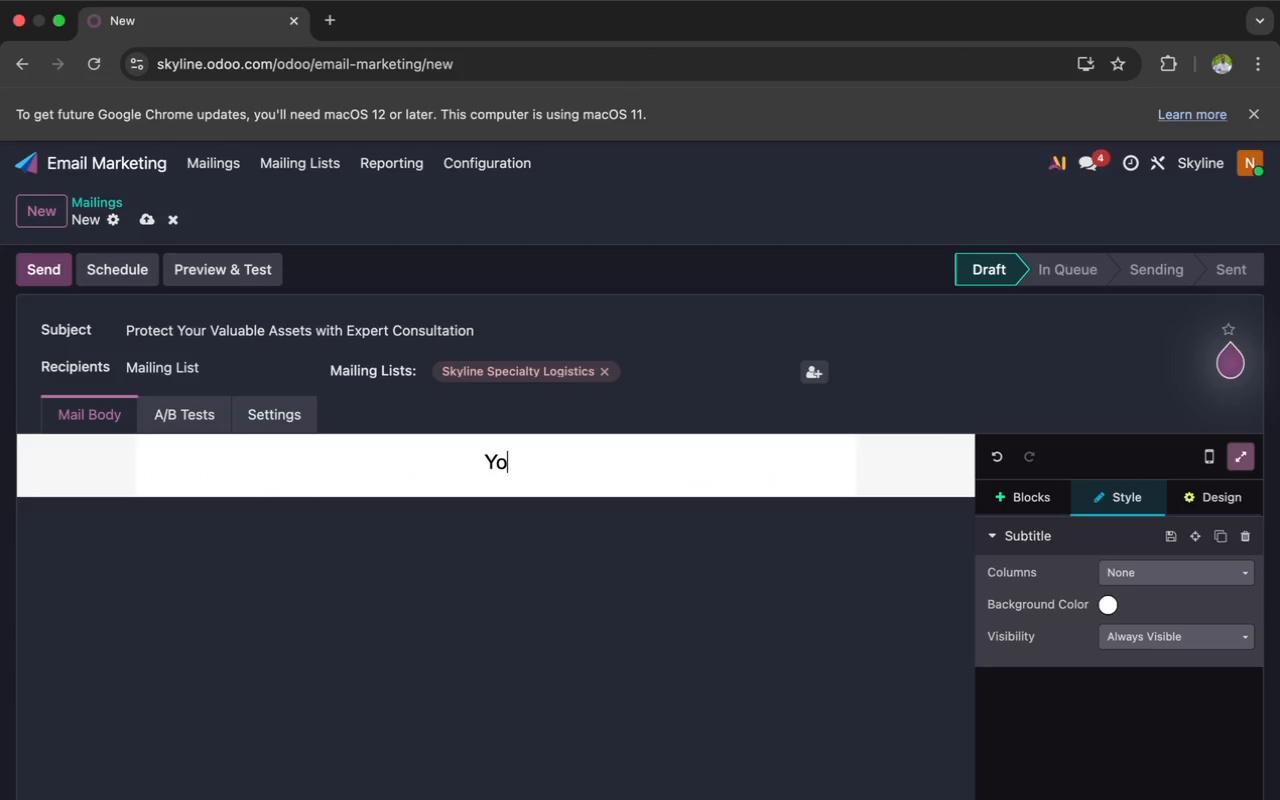 
key(Backspace)
 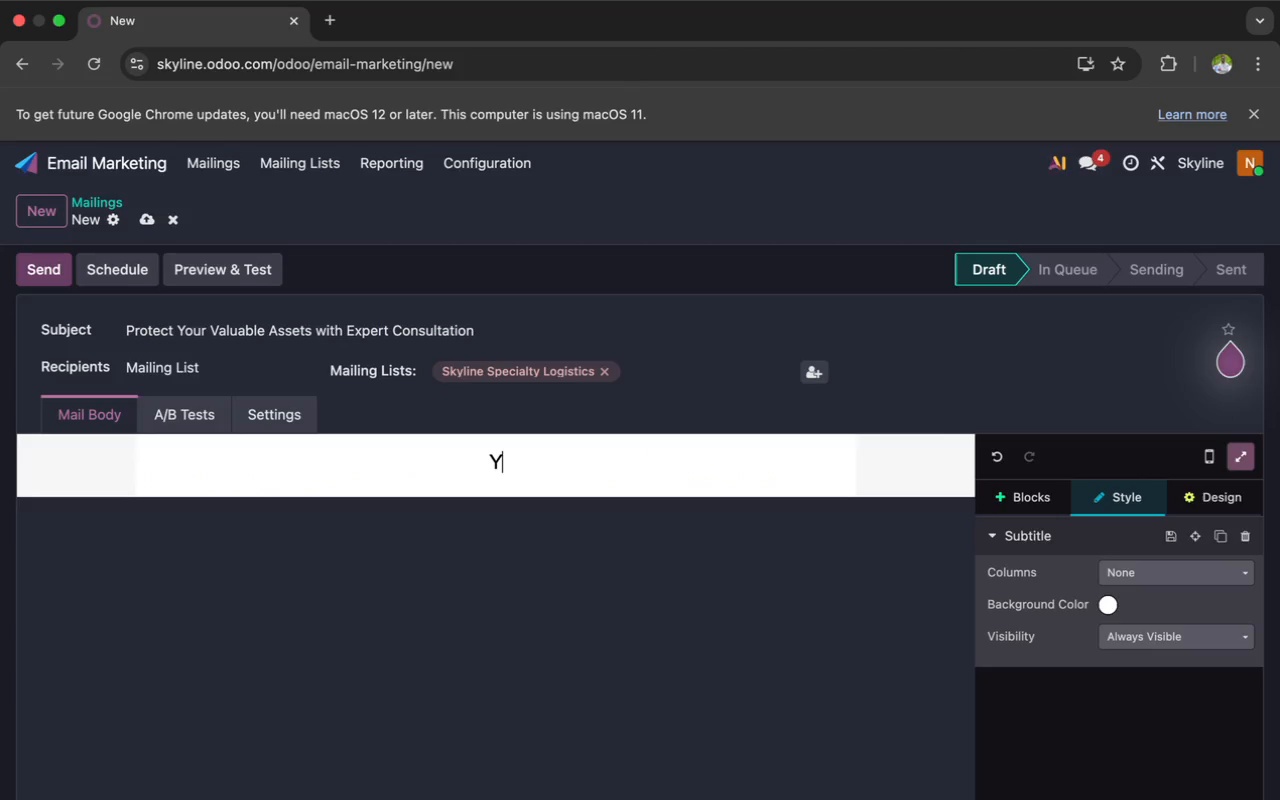 
key(Backspace)
 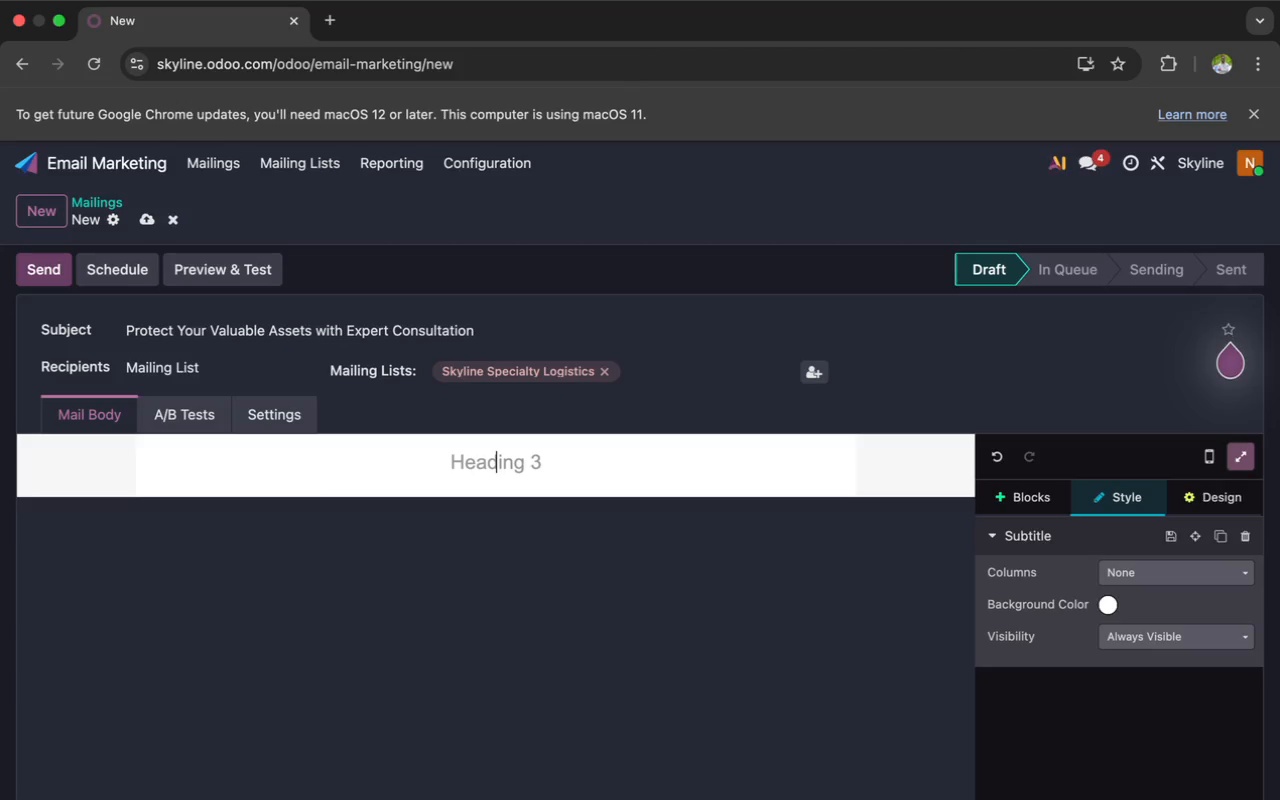 
wait(45.56)
 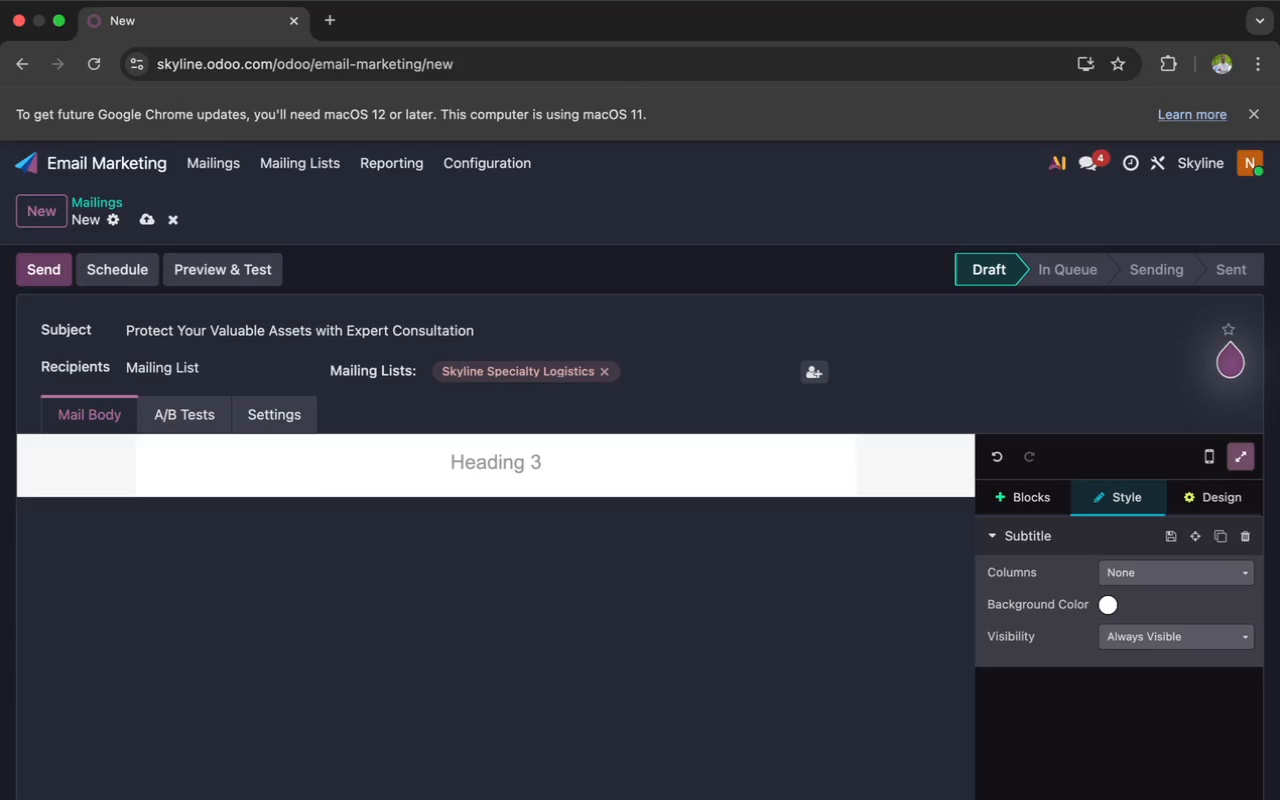 
type(Speak directly with)
 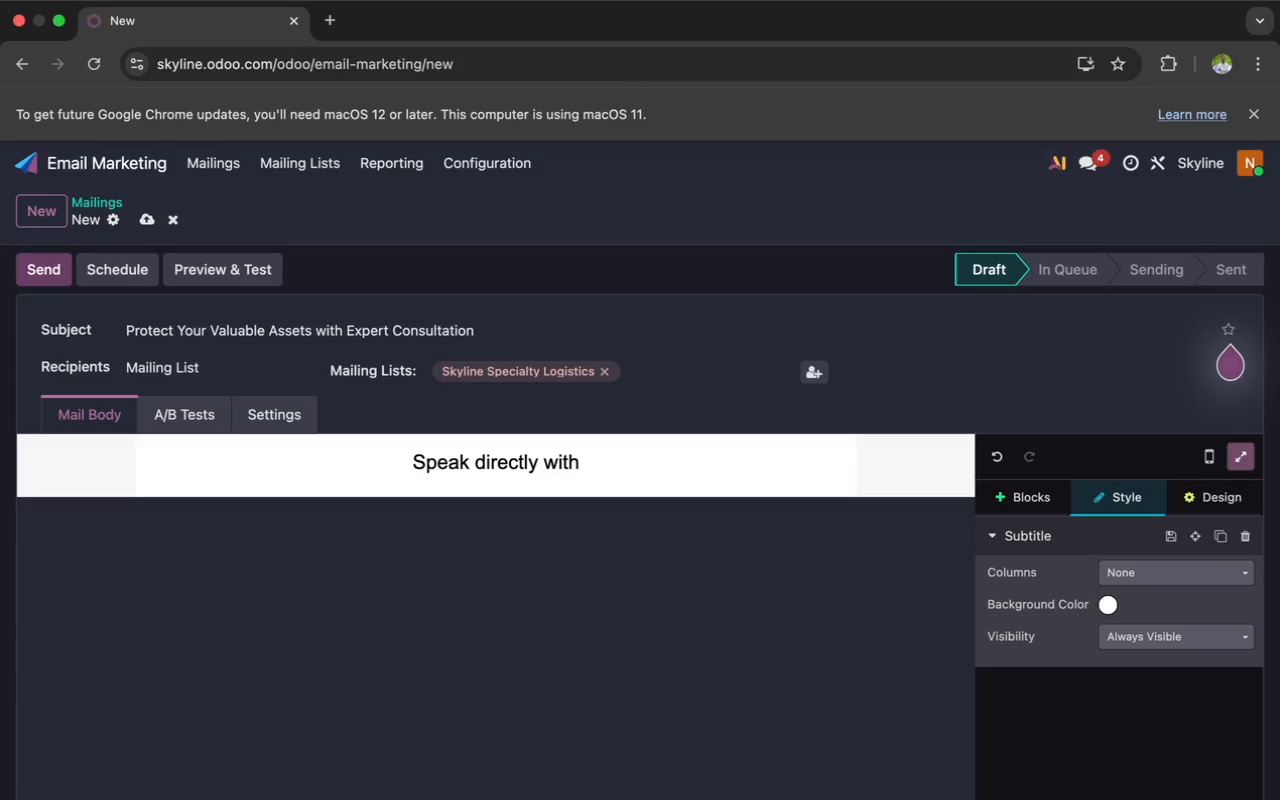 
type( a Skyline Spe)
 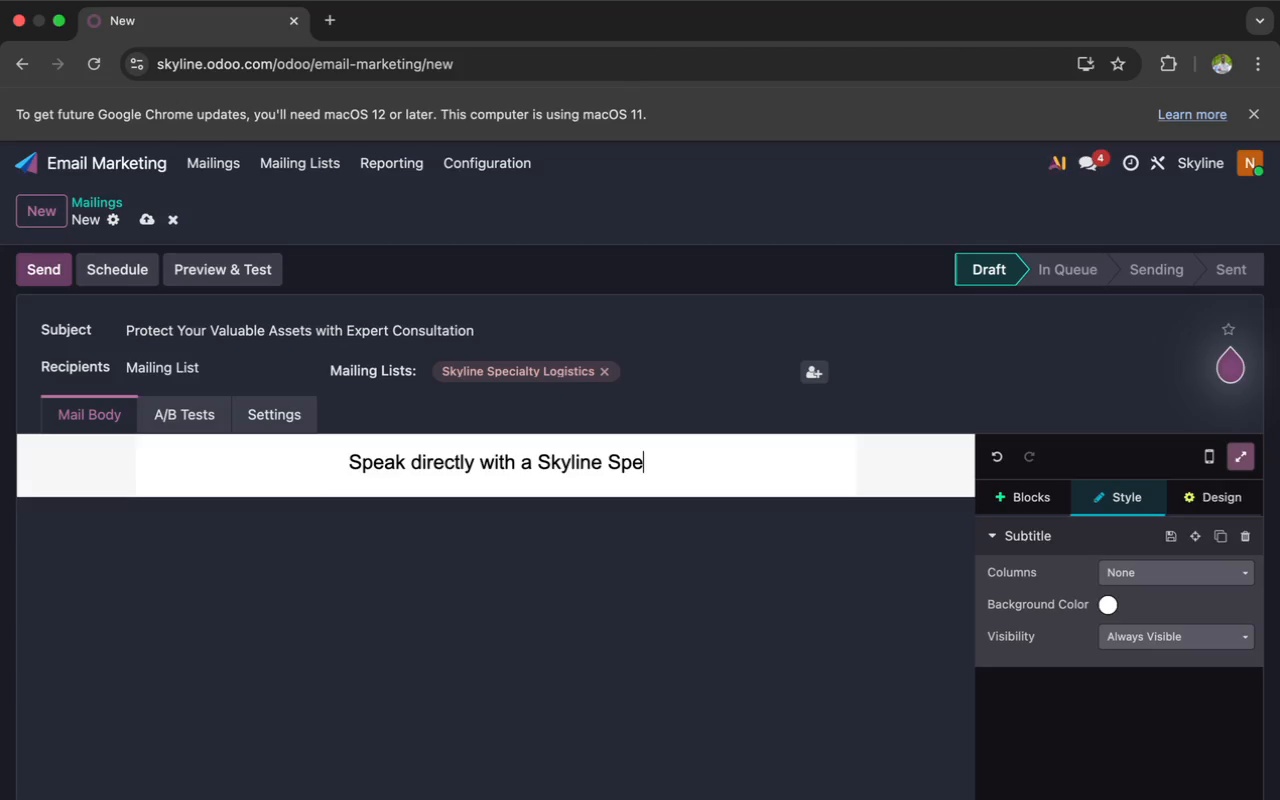 
wait(64.01)
 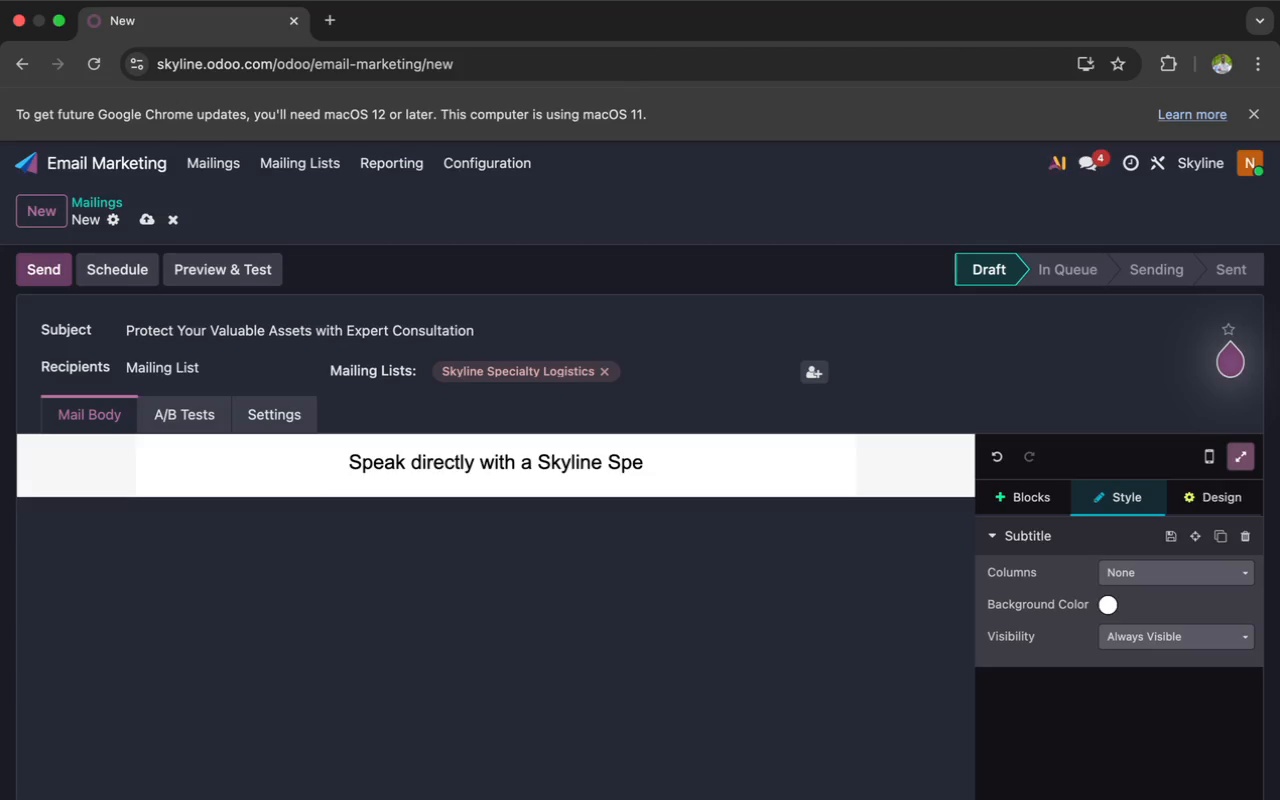 
type(cial)
 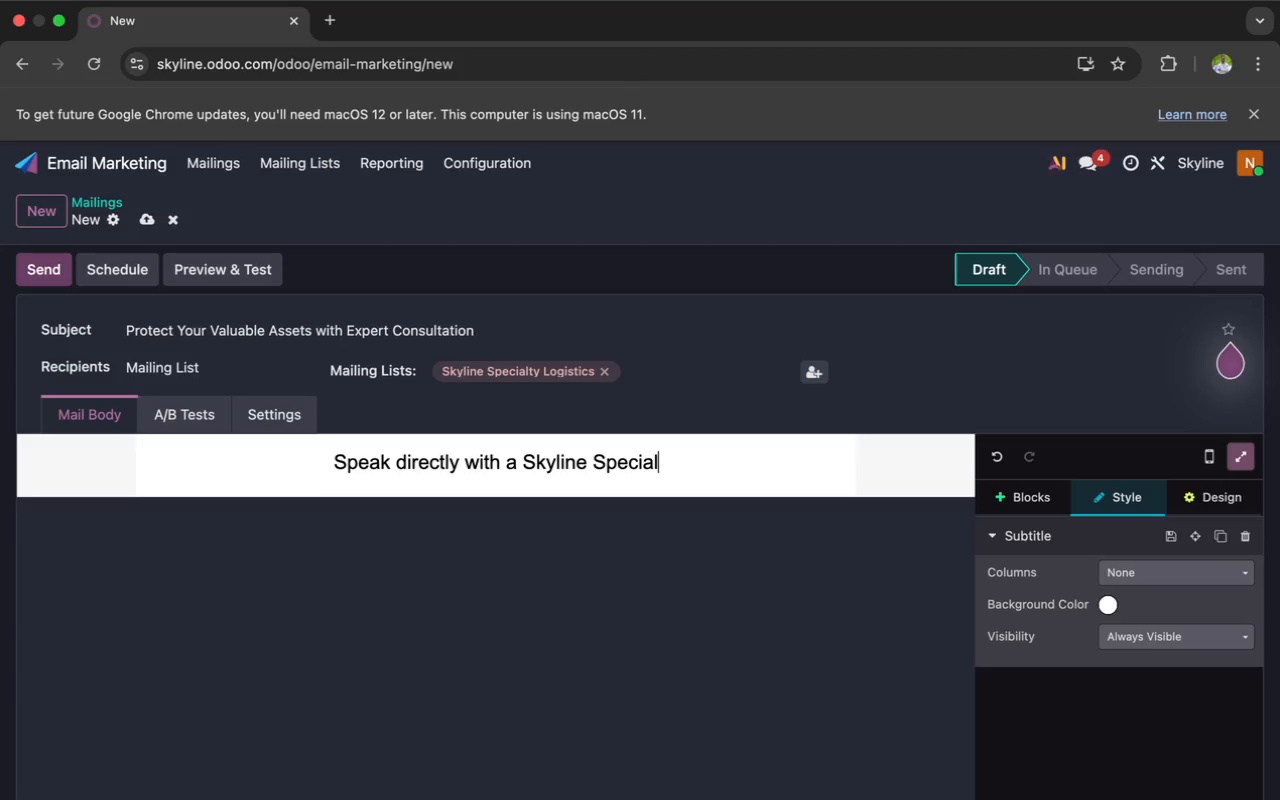 
wait(9.18)
 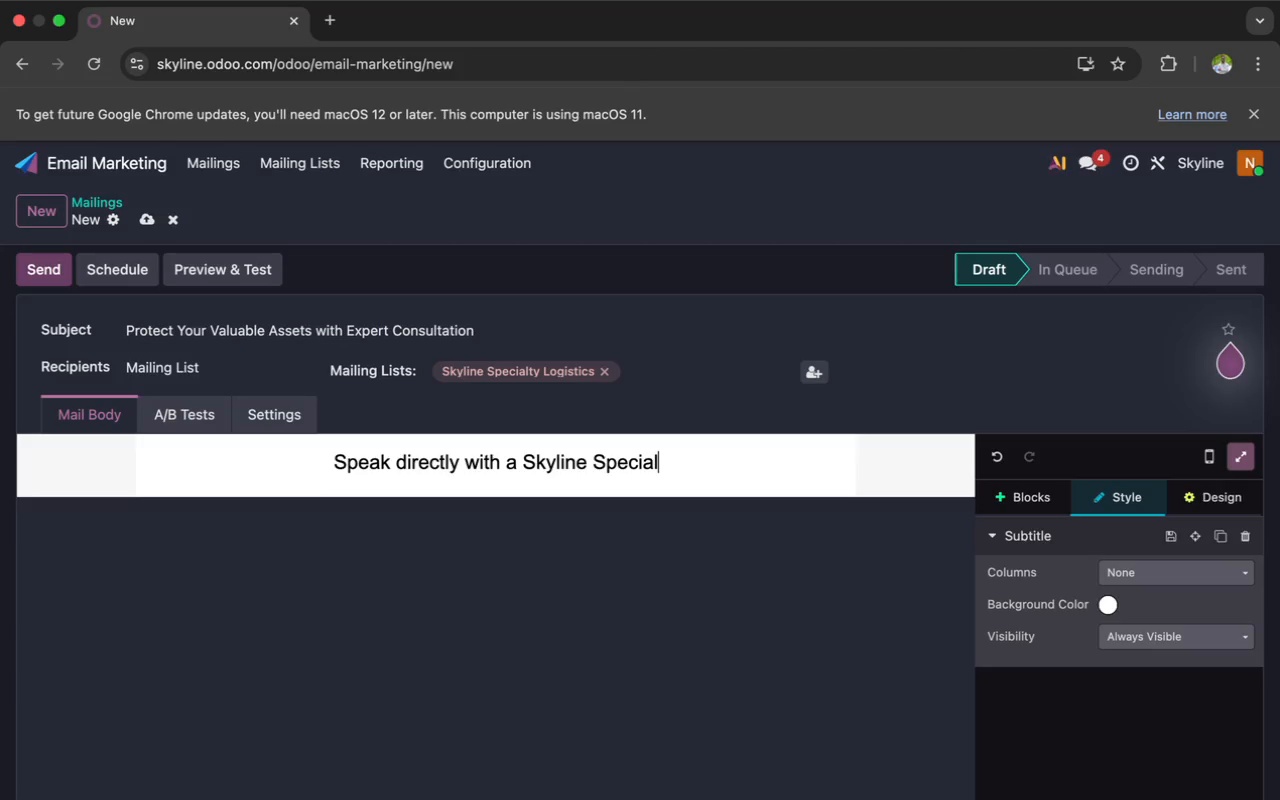 
type(ist)
 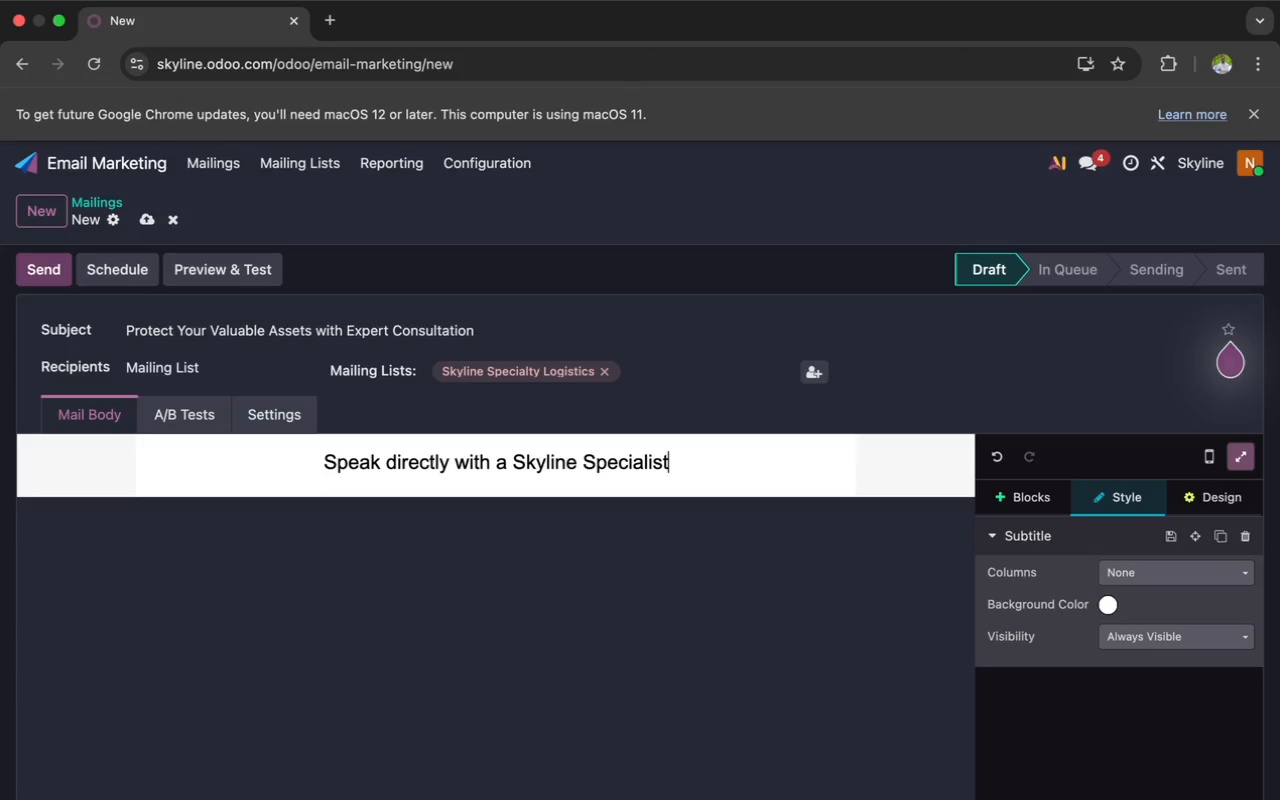 
wait(9.6)
 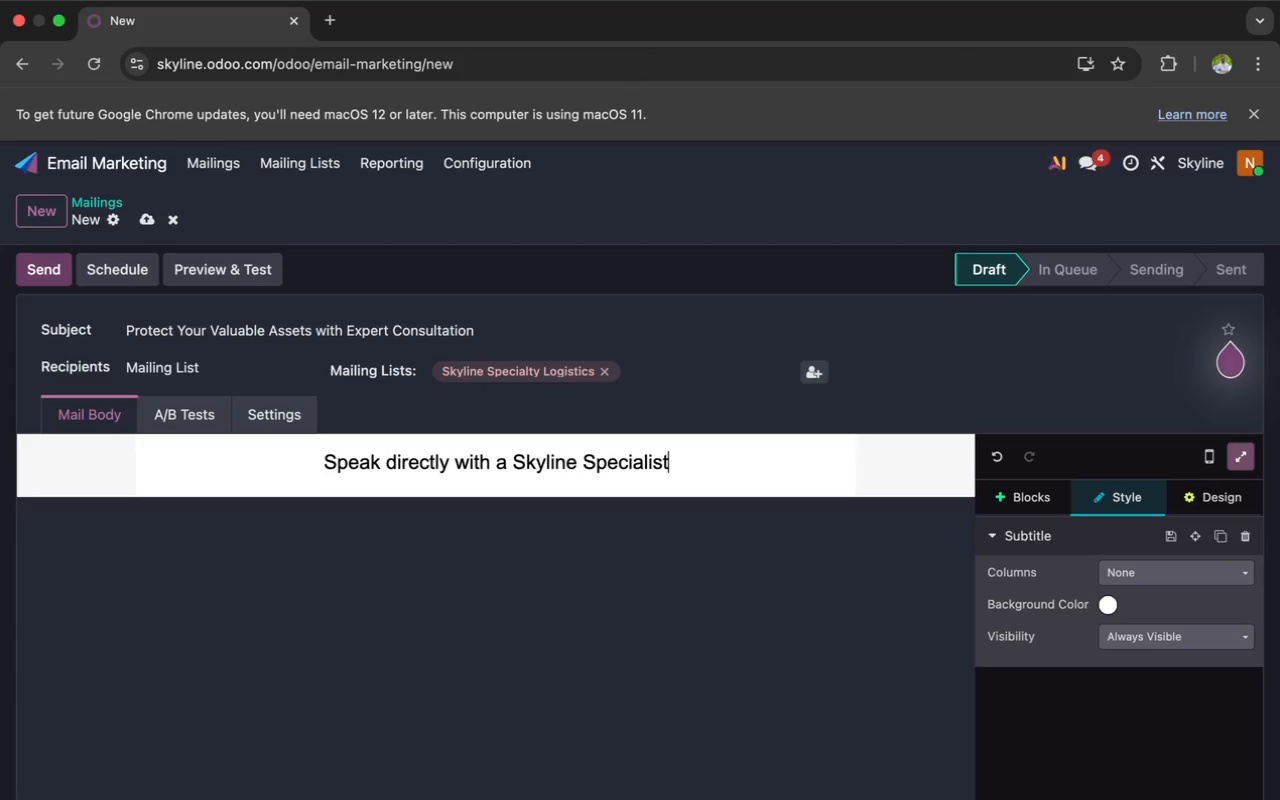 
key(Space)
 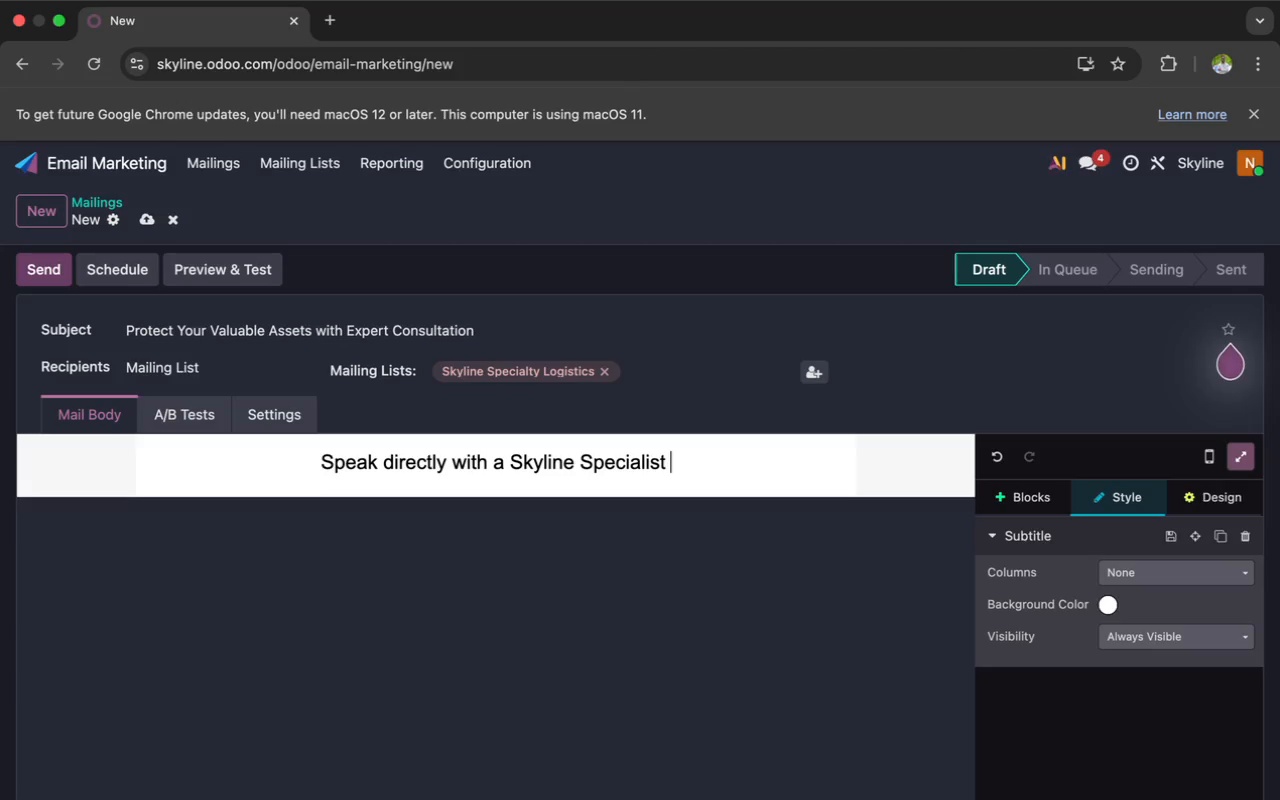 
wait(8.57)
 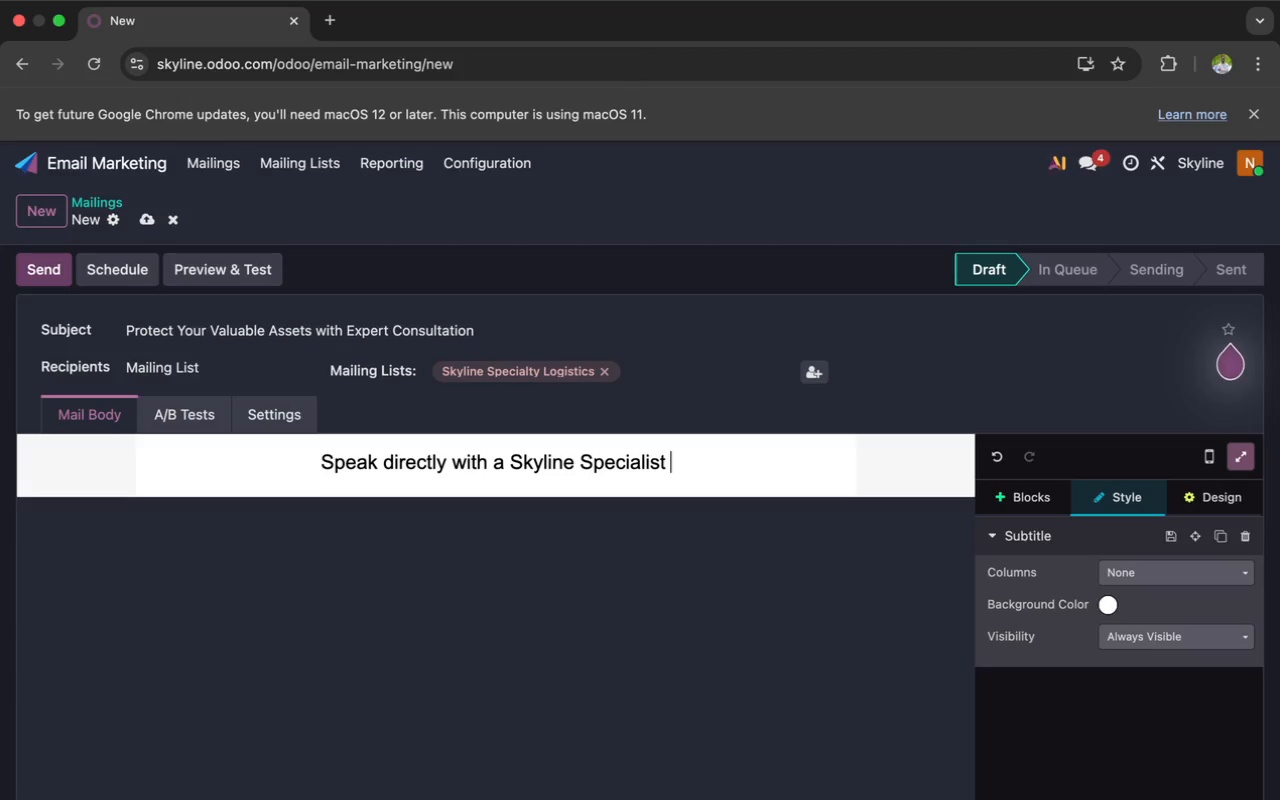 
type(about )
 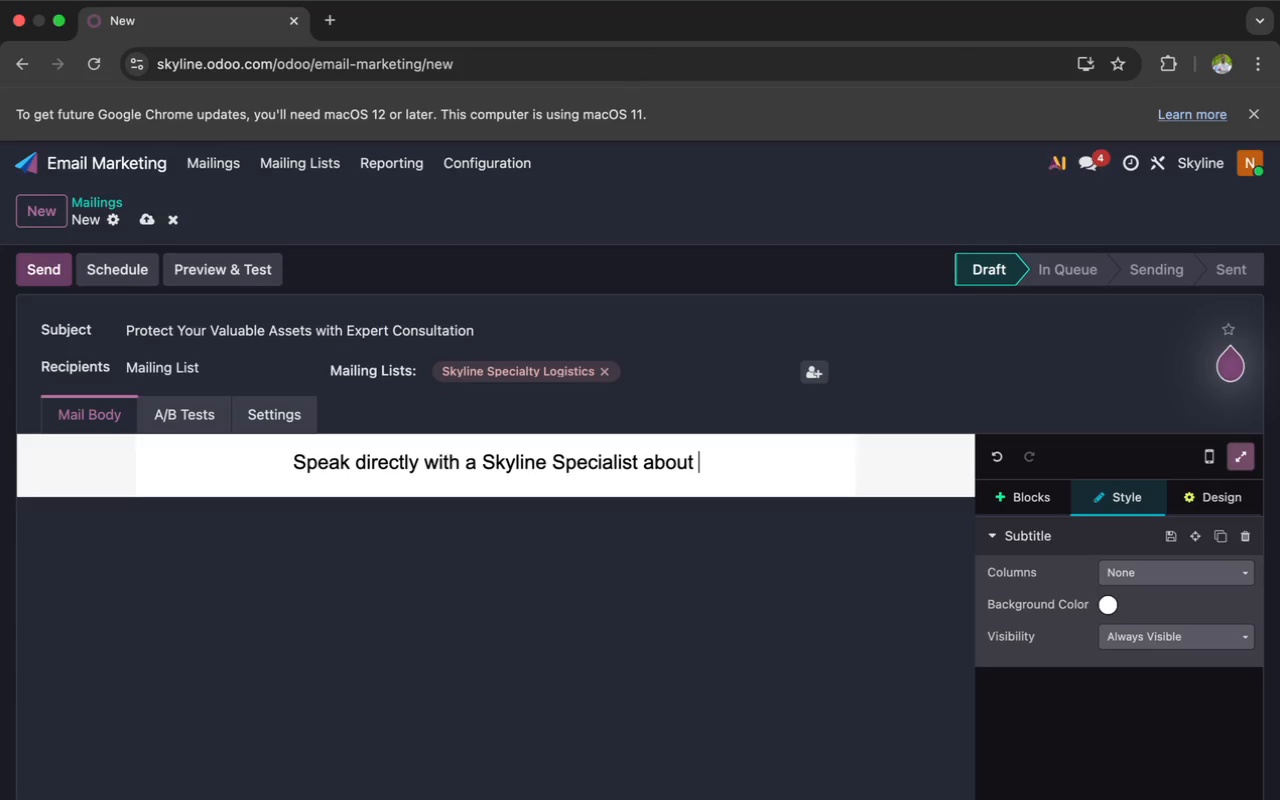 
type(protec)
 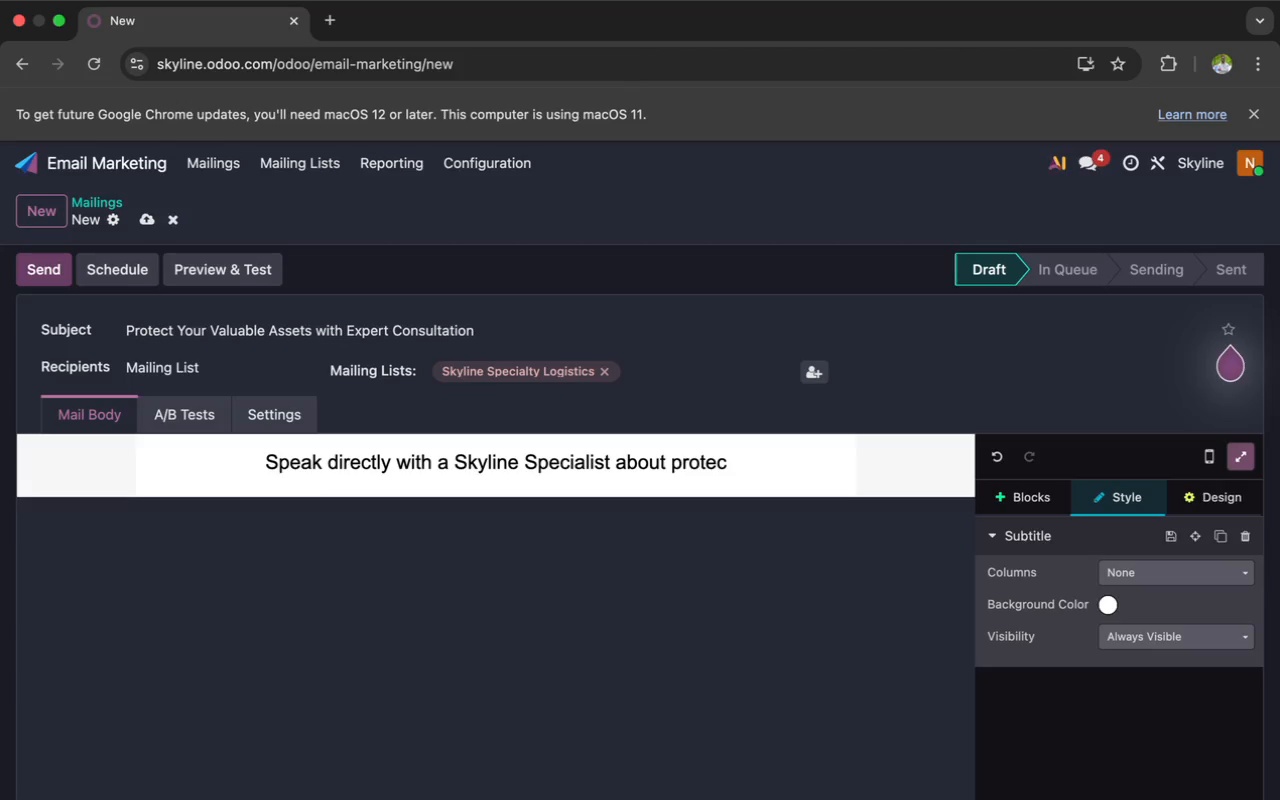 
type(ting high)
 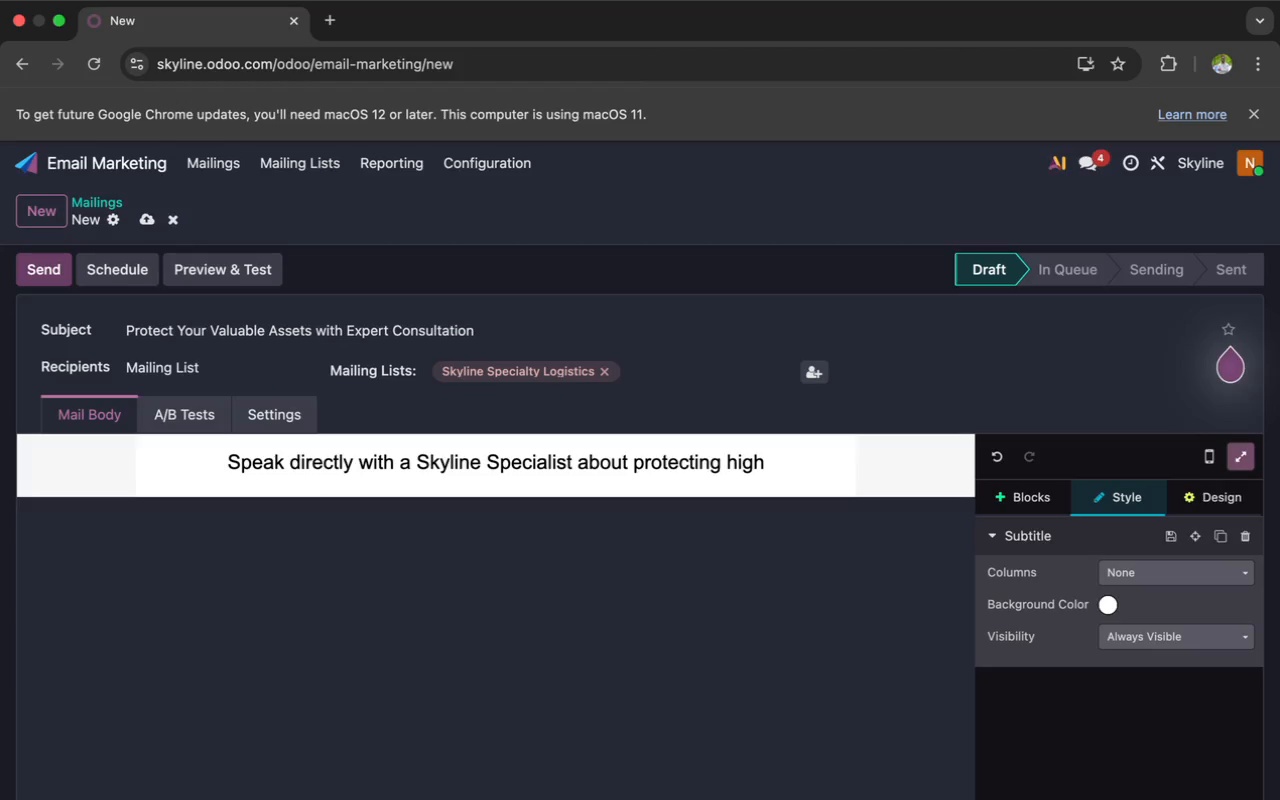 
type( va)
 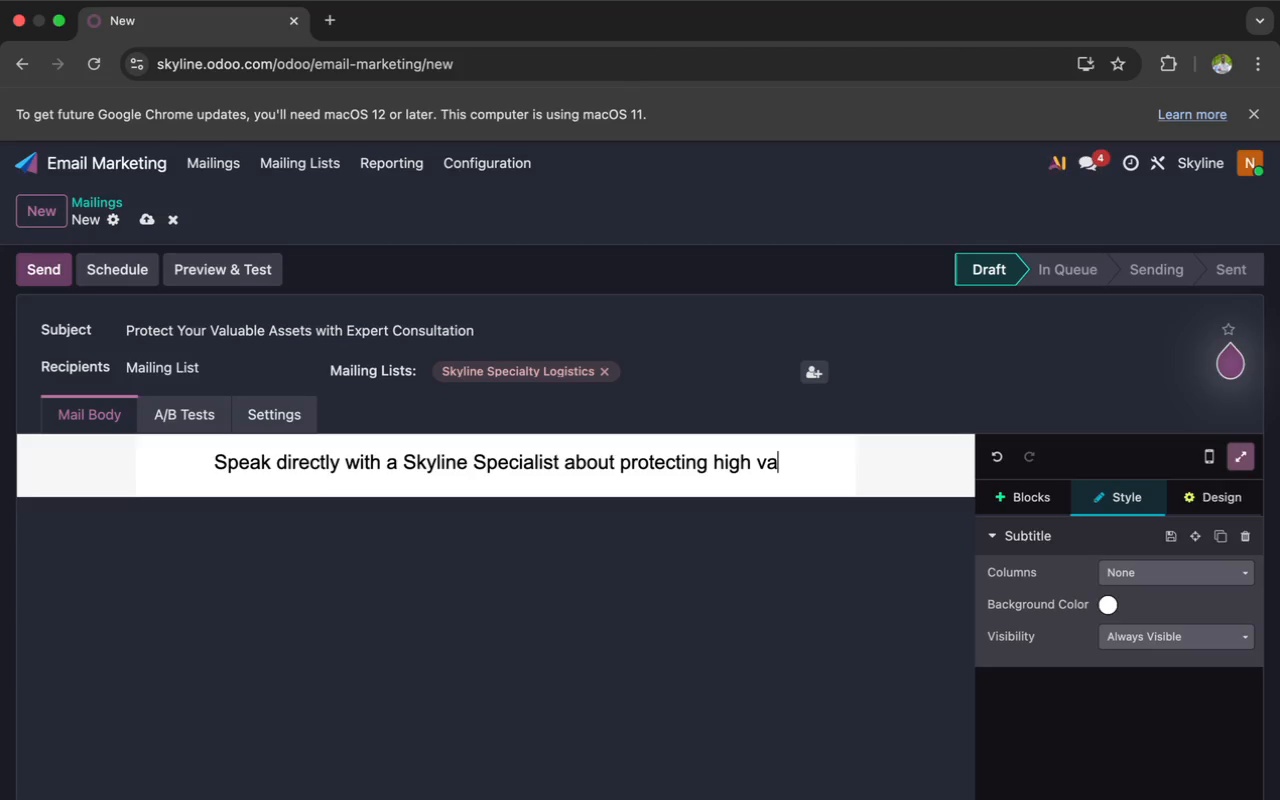 
type(lue coll)
 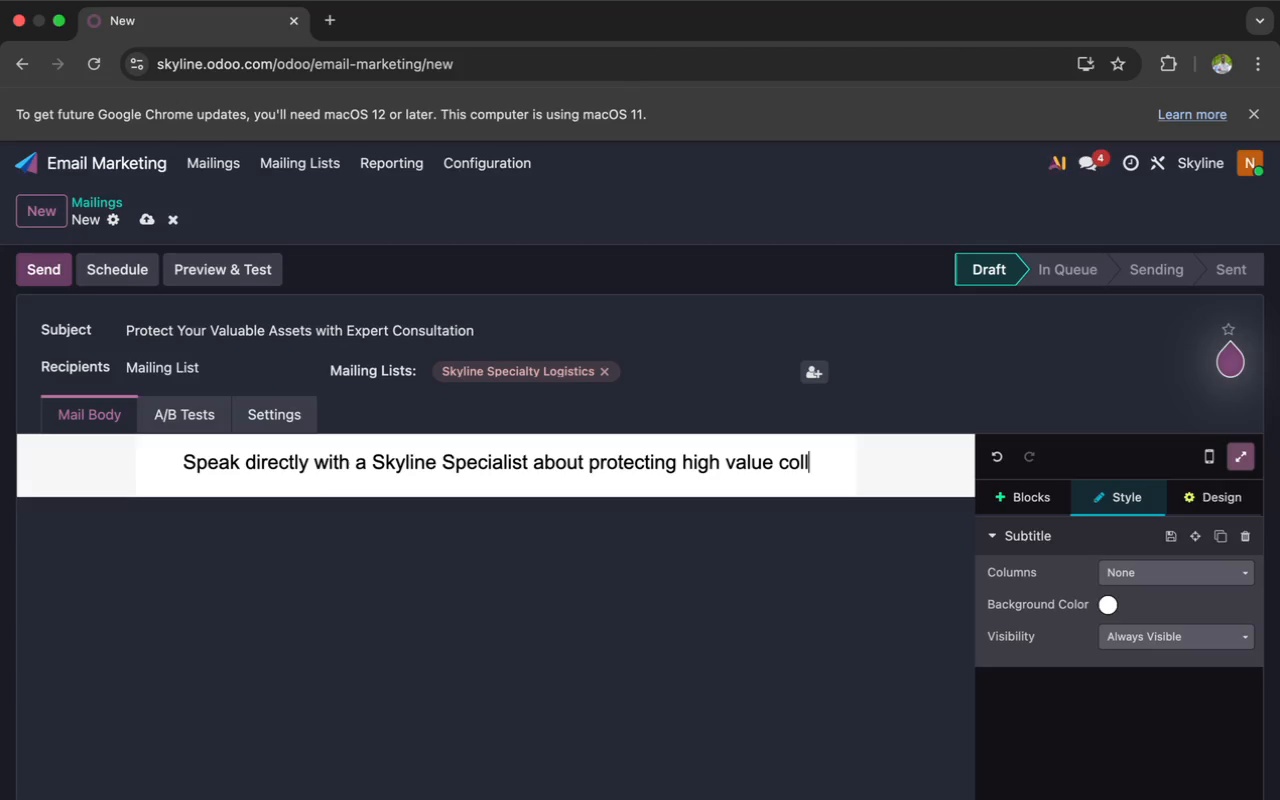 
type(ect)
 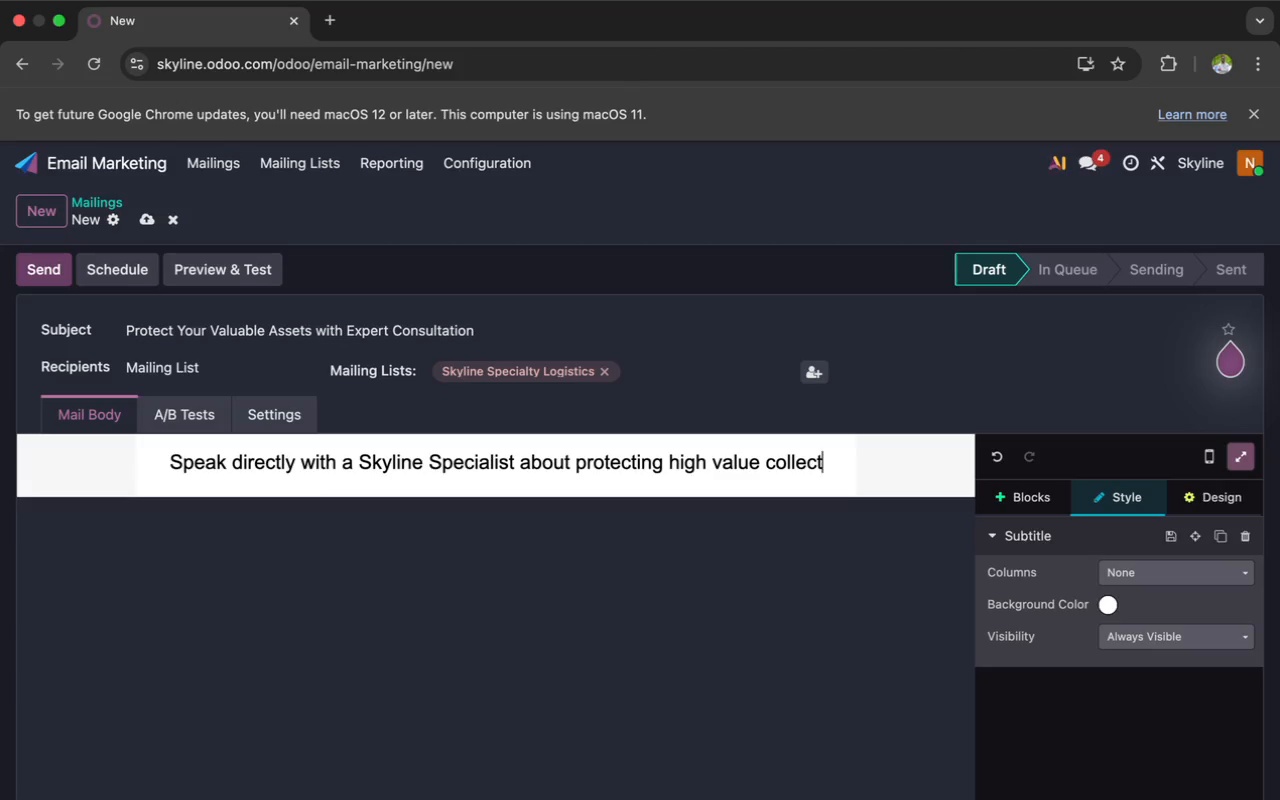 
type(ions.)
 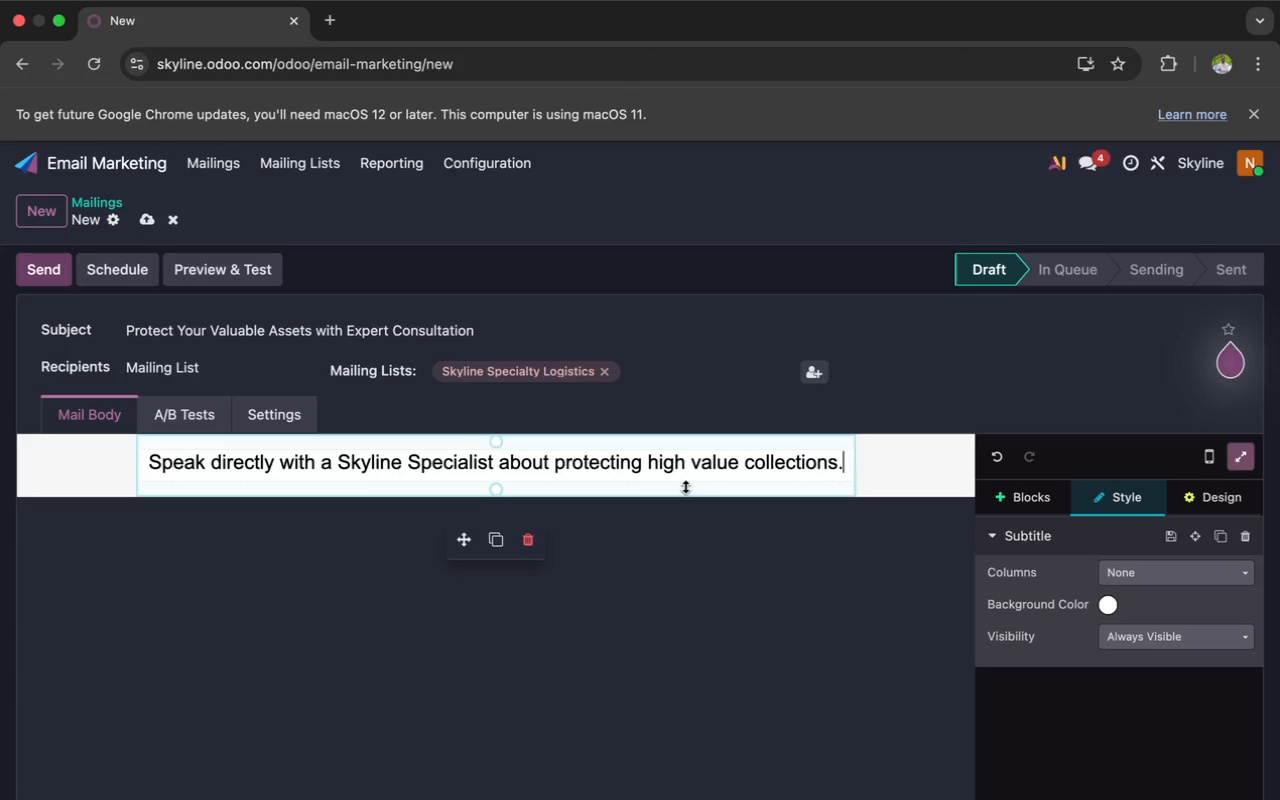 
left_click([1016, 495])
 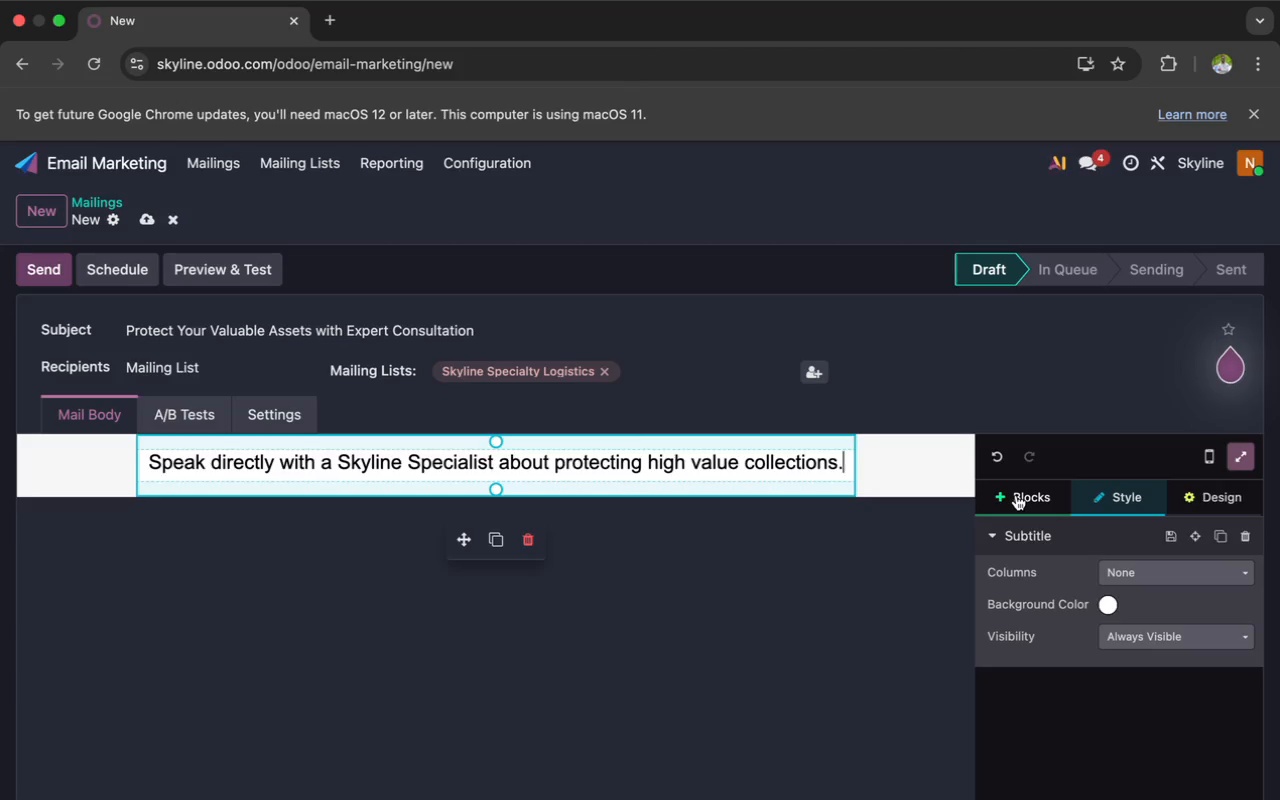 
mouse_move([1021, 512])
 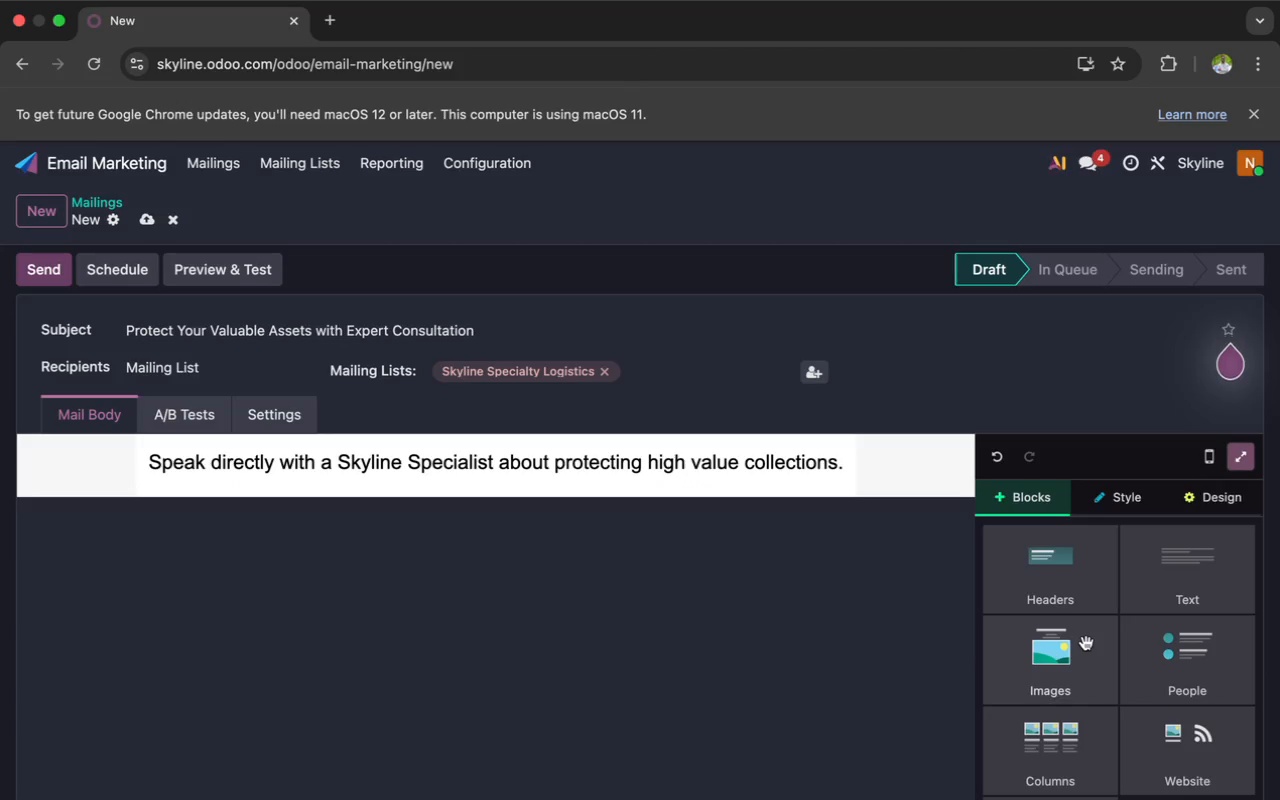 
left_click([1056, 611])
 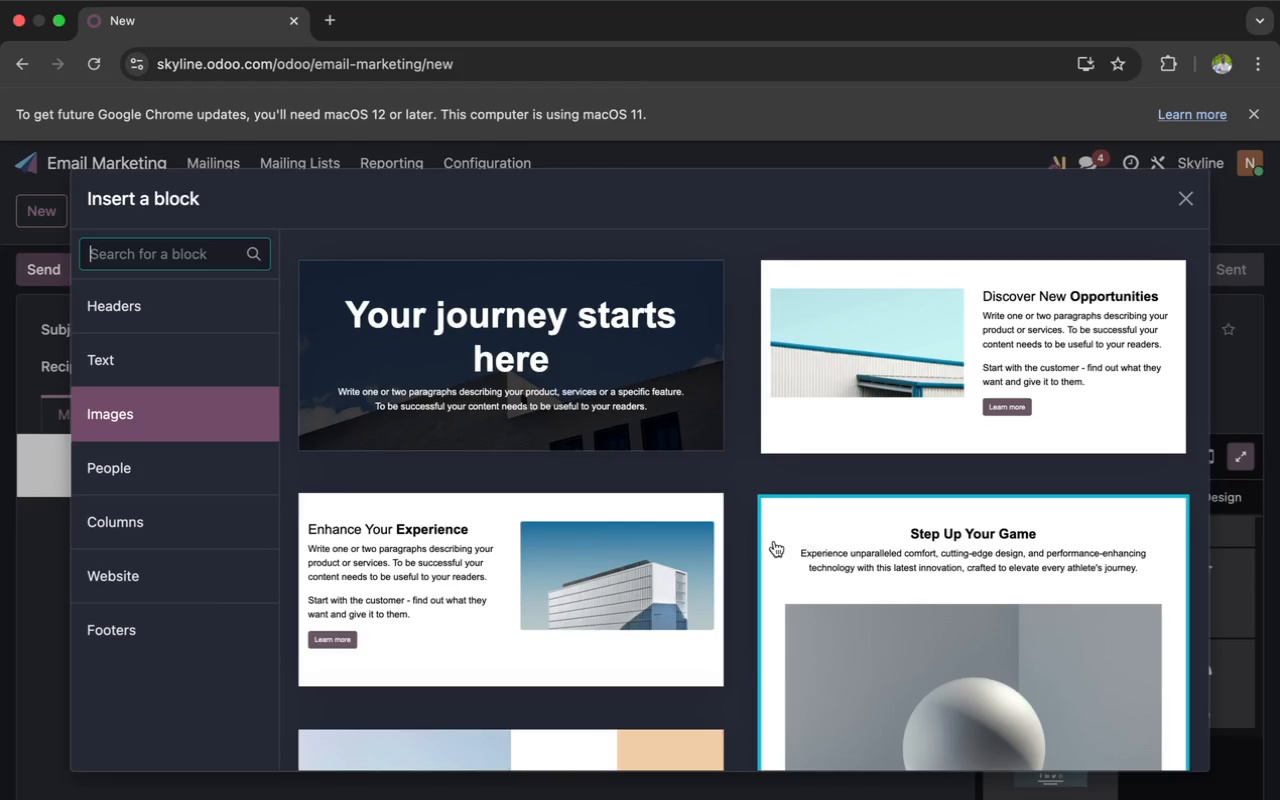 
scroll: coordinate [698, 530], scroll_direction: down, amount: 38.0
 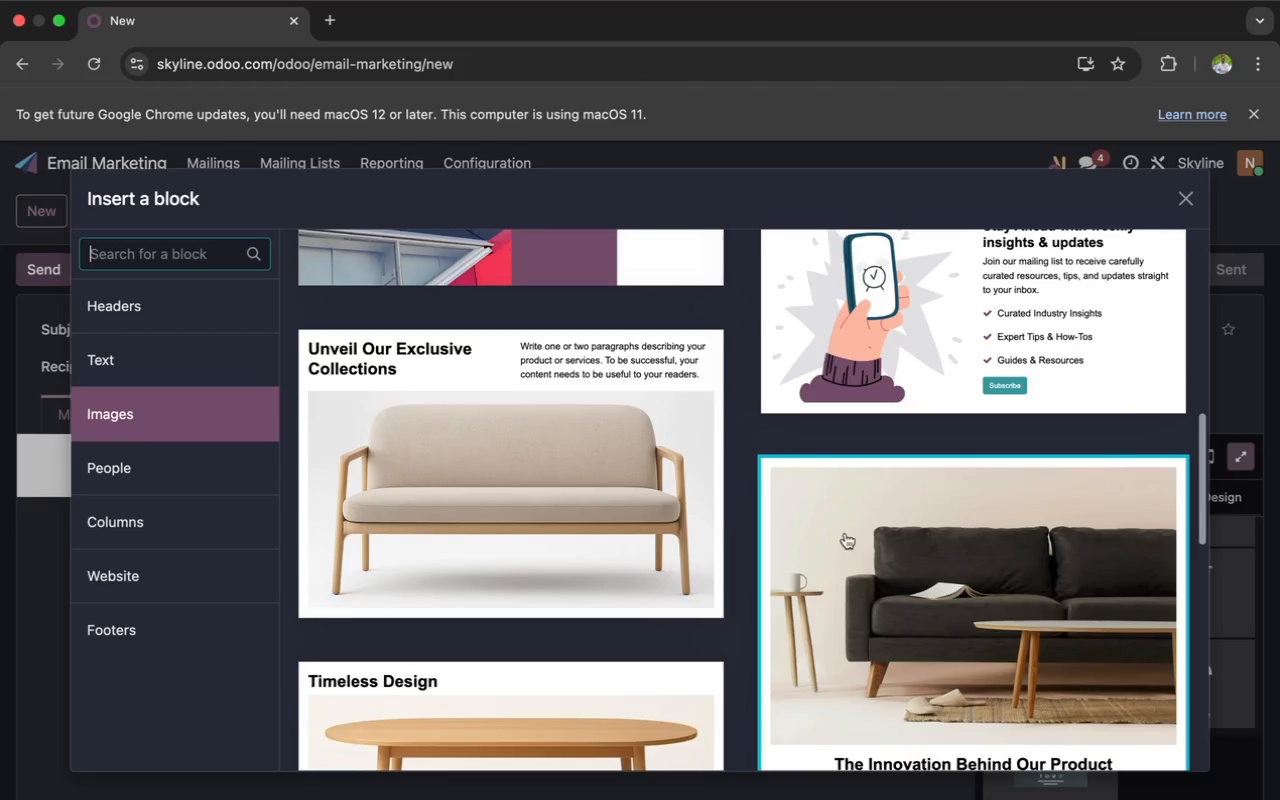 
left_click([846, 534])
 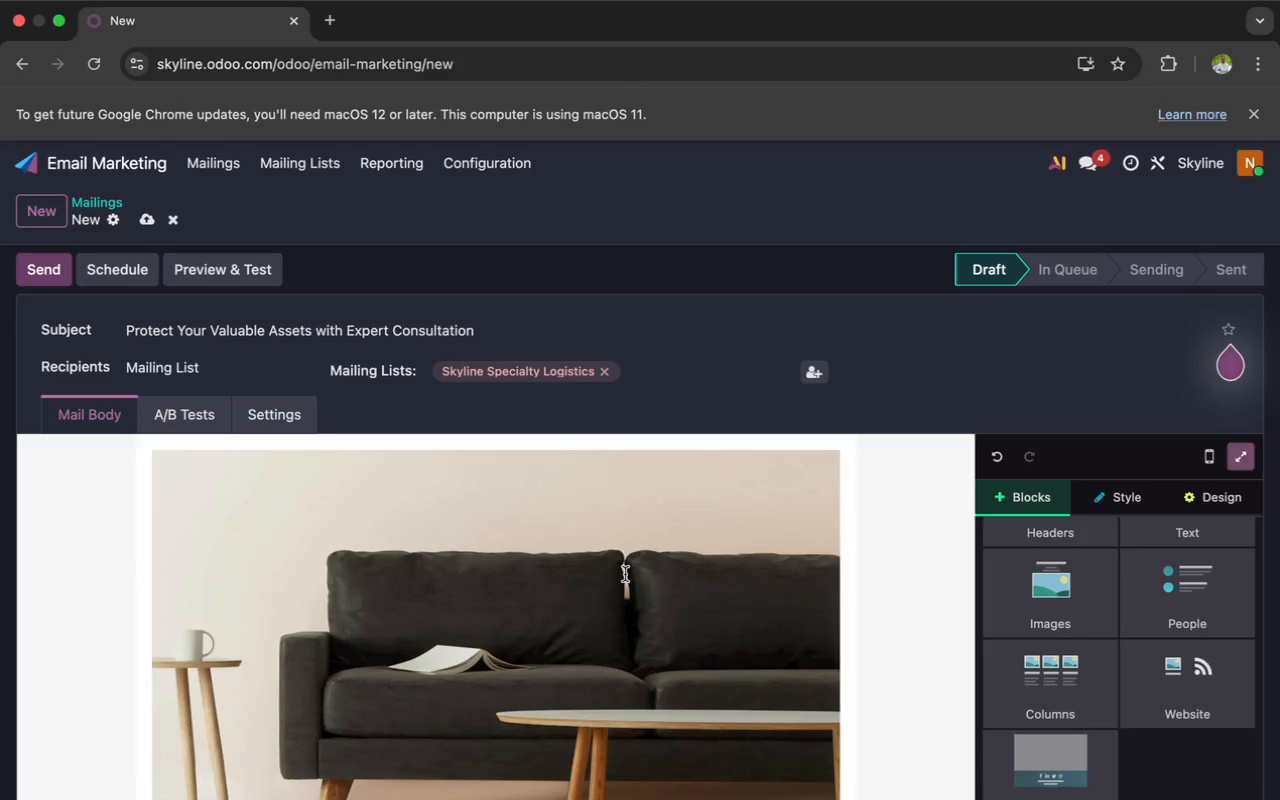 
scroll: coordinate [625, 574], scroll_direction: down, amount: 57.0
 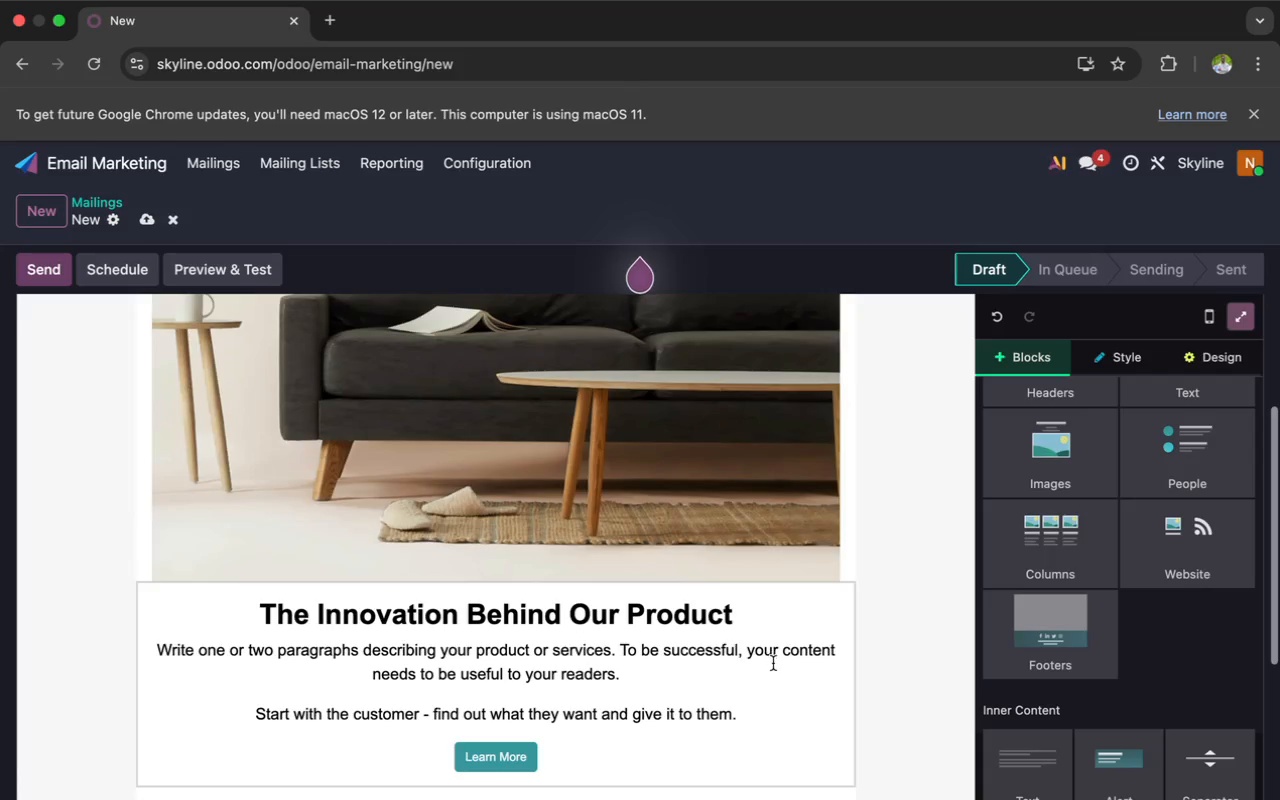 
left_click([789, 671])
 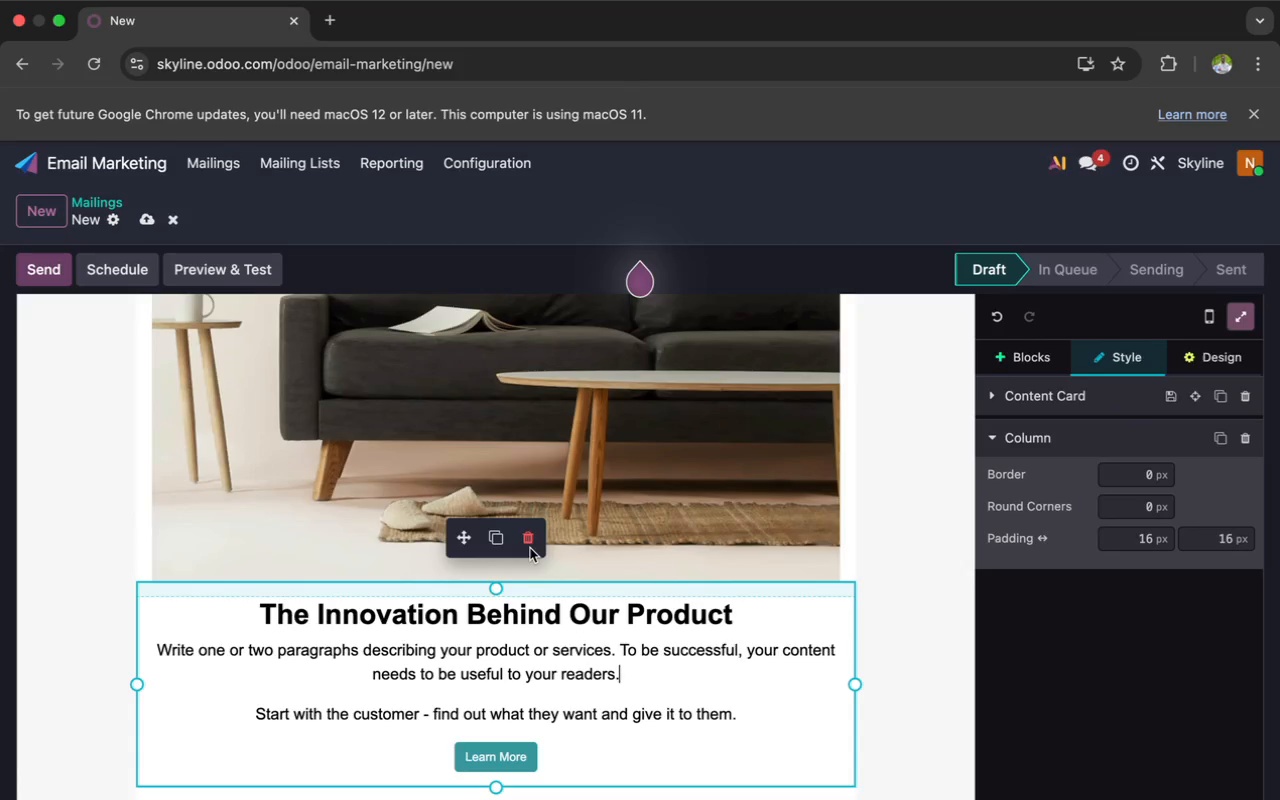 
left_click([529, 550])
 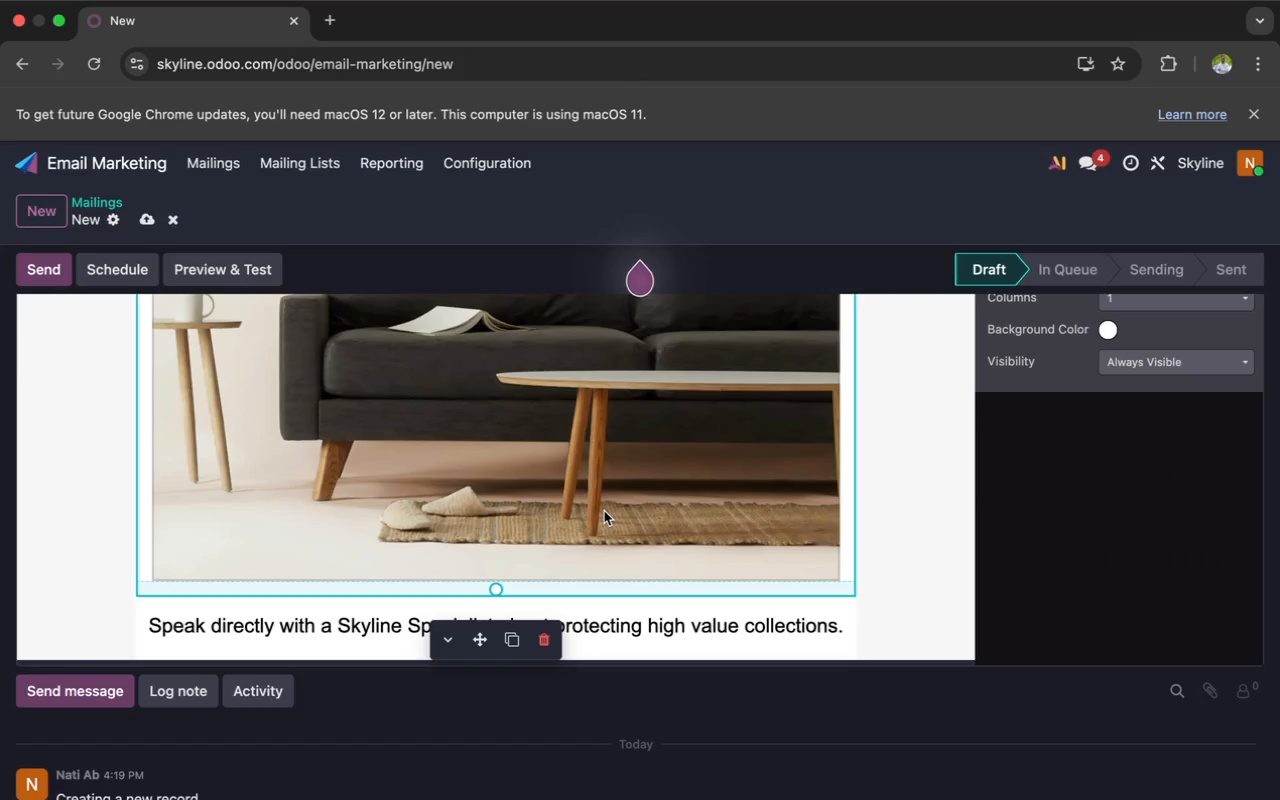 
scroll: coordinate [621, 489], scroll_direction: up, amount: 14.0
 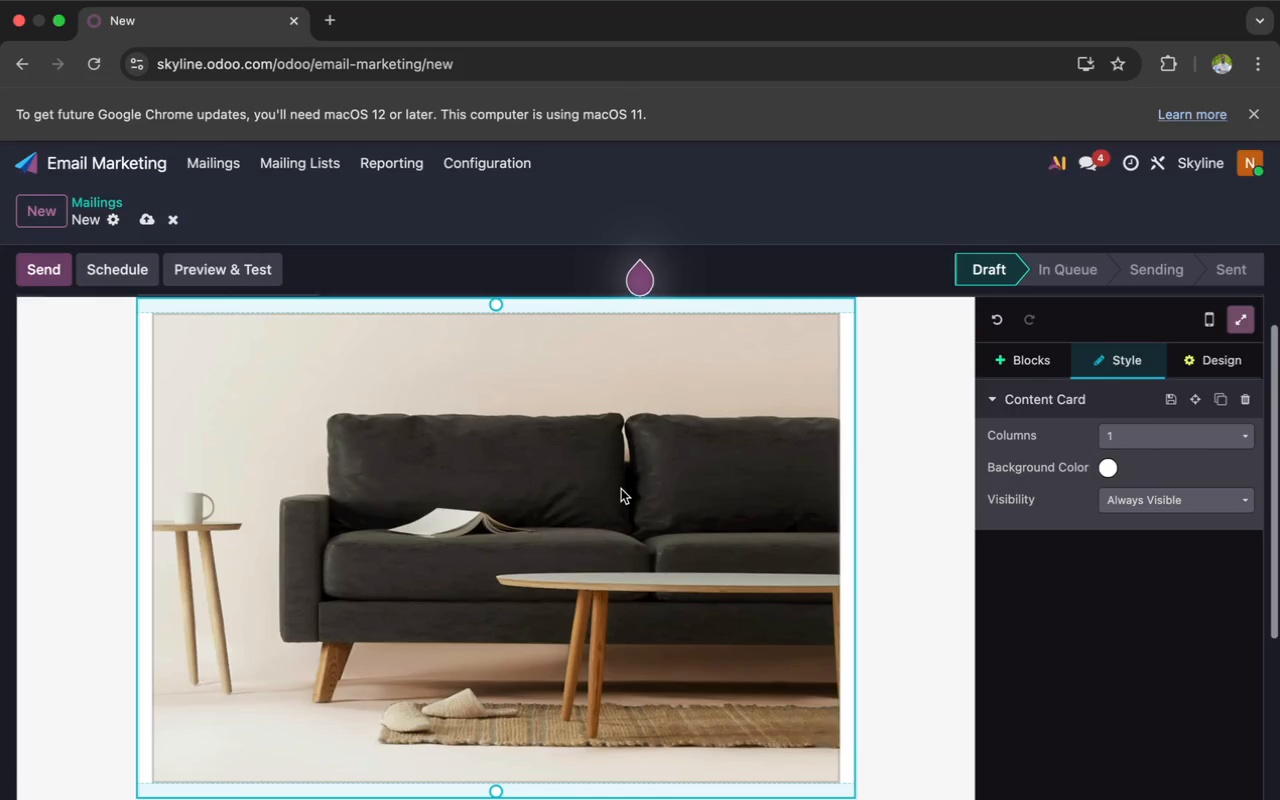 
double_click([621, 489])
 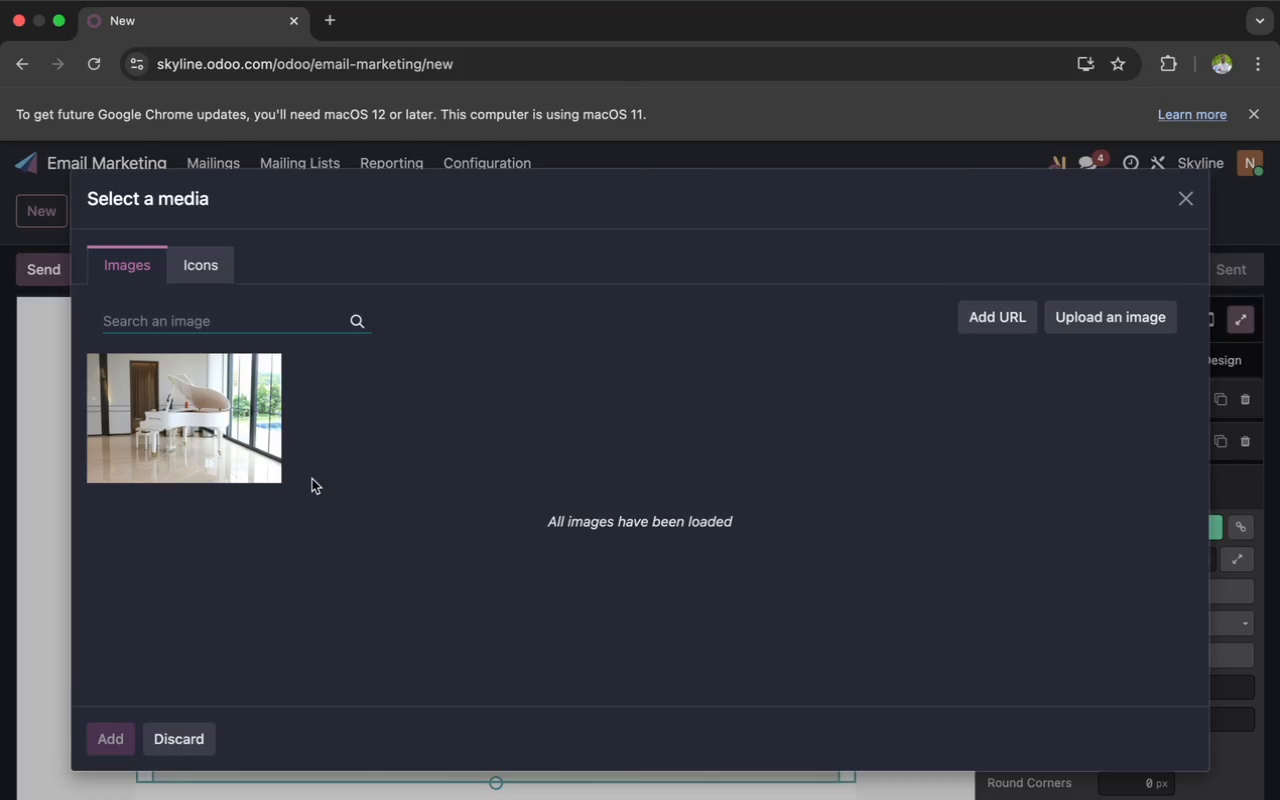 
wait(27.28)
 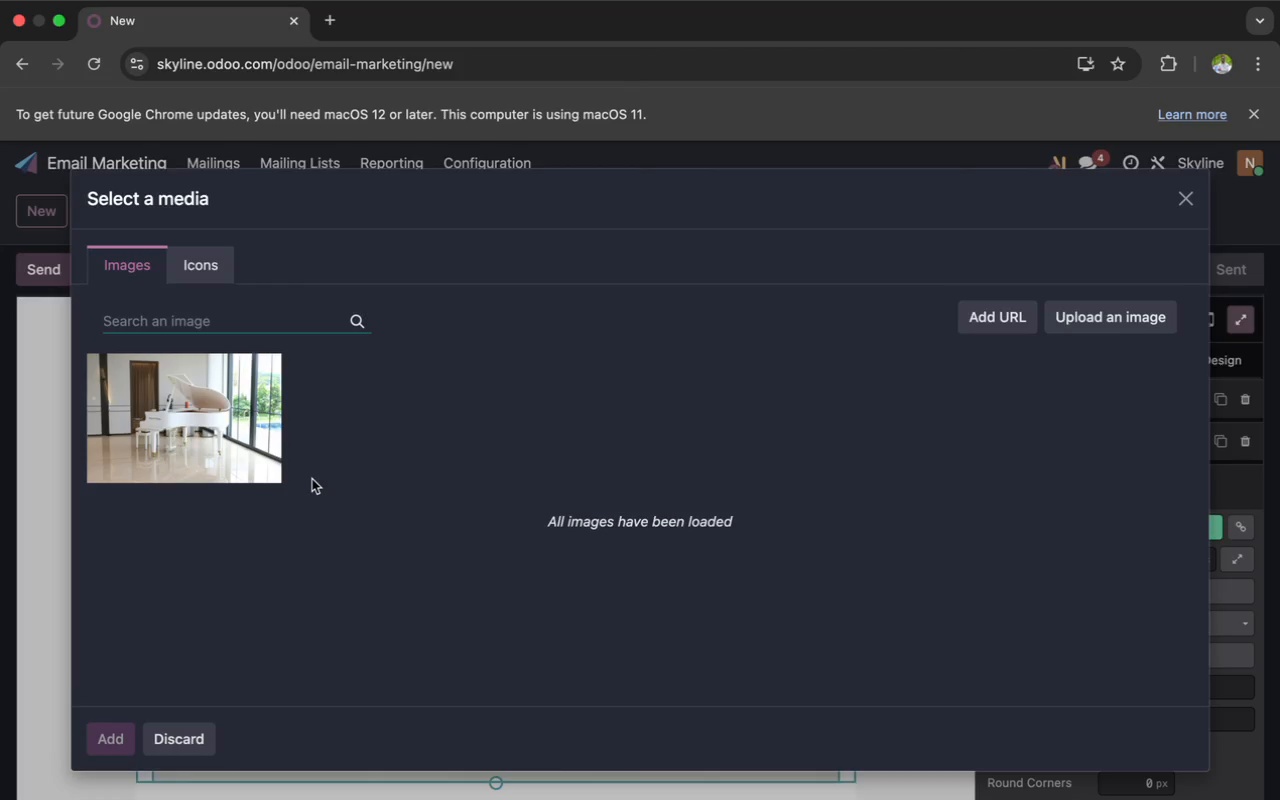 
type(luxury)
 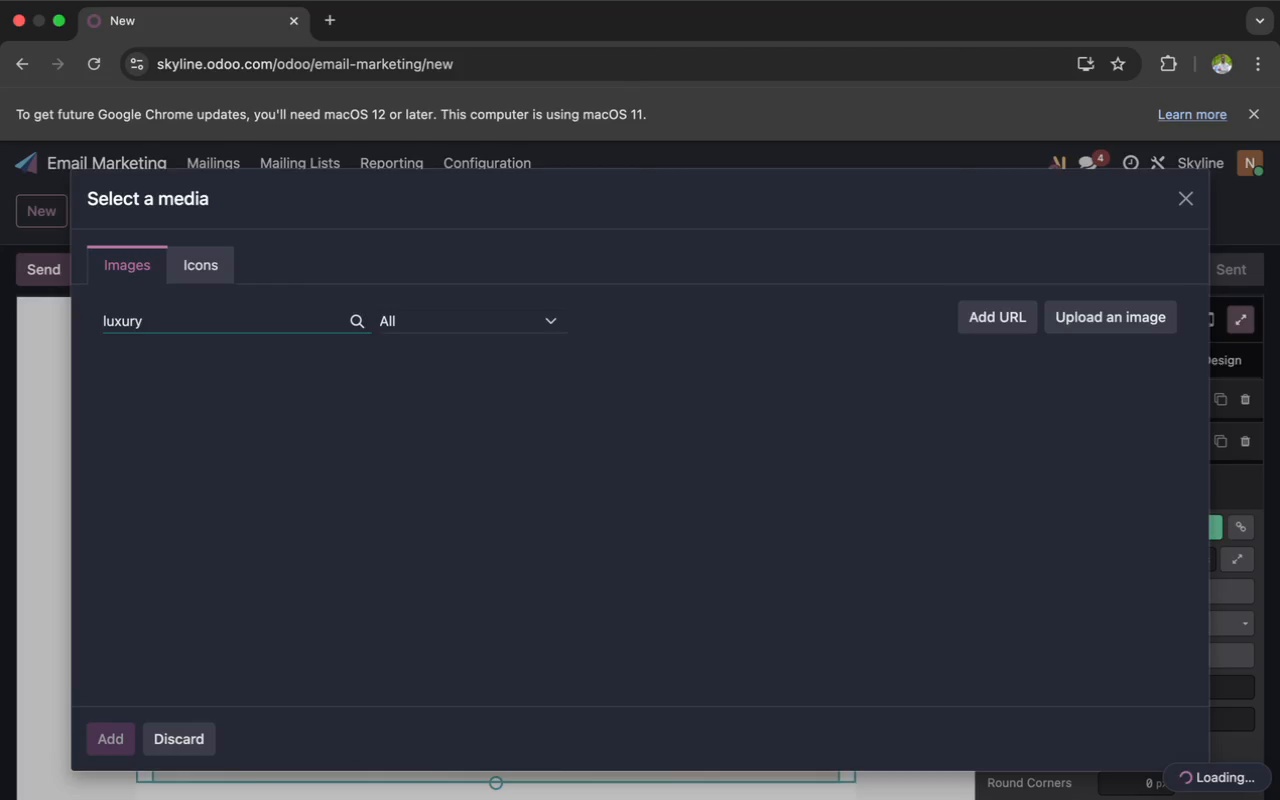 
type( consultation)
 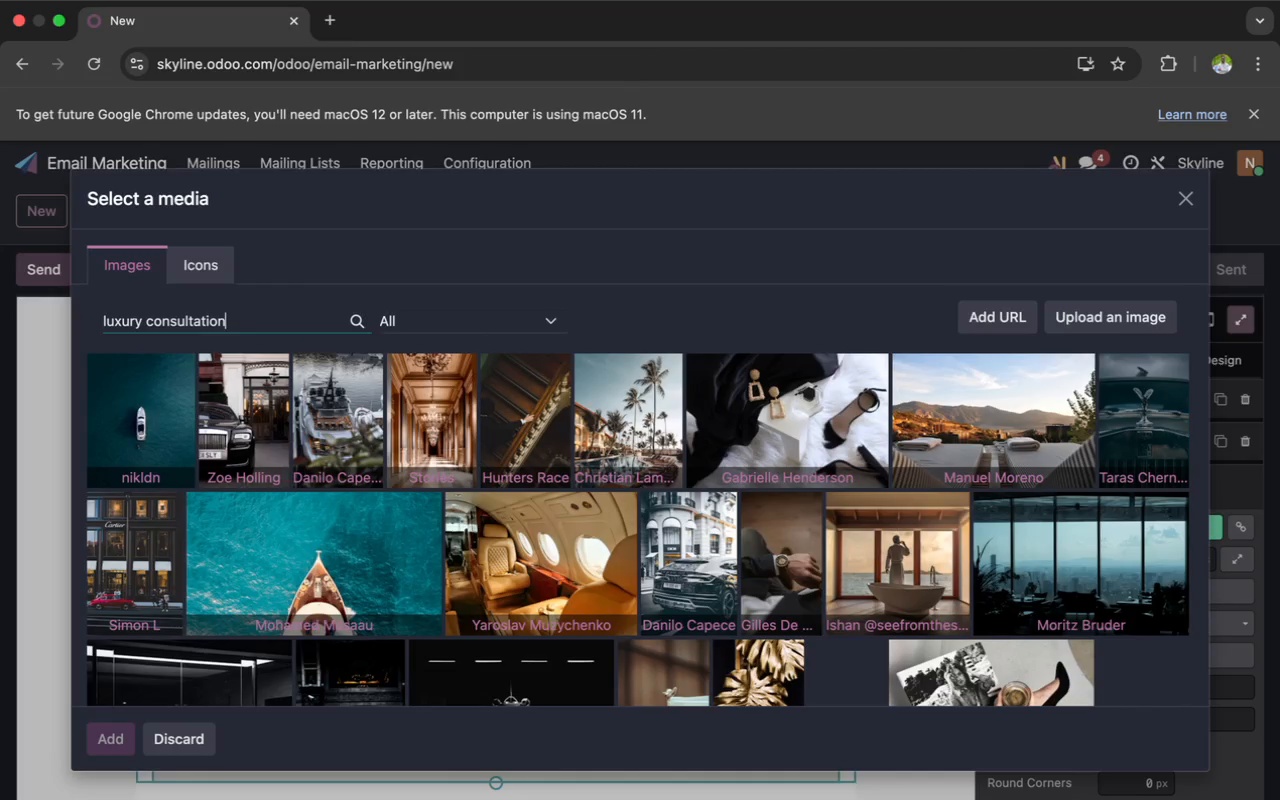 
type( private)
 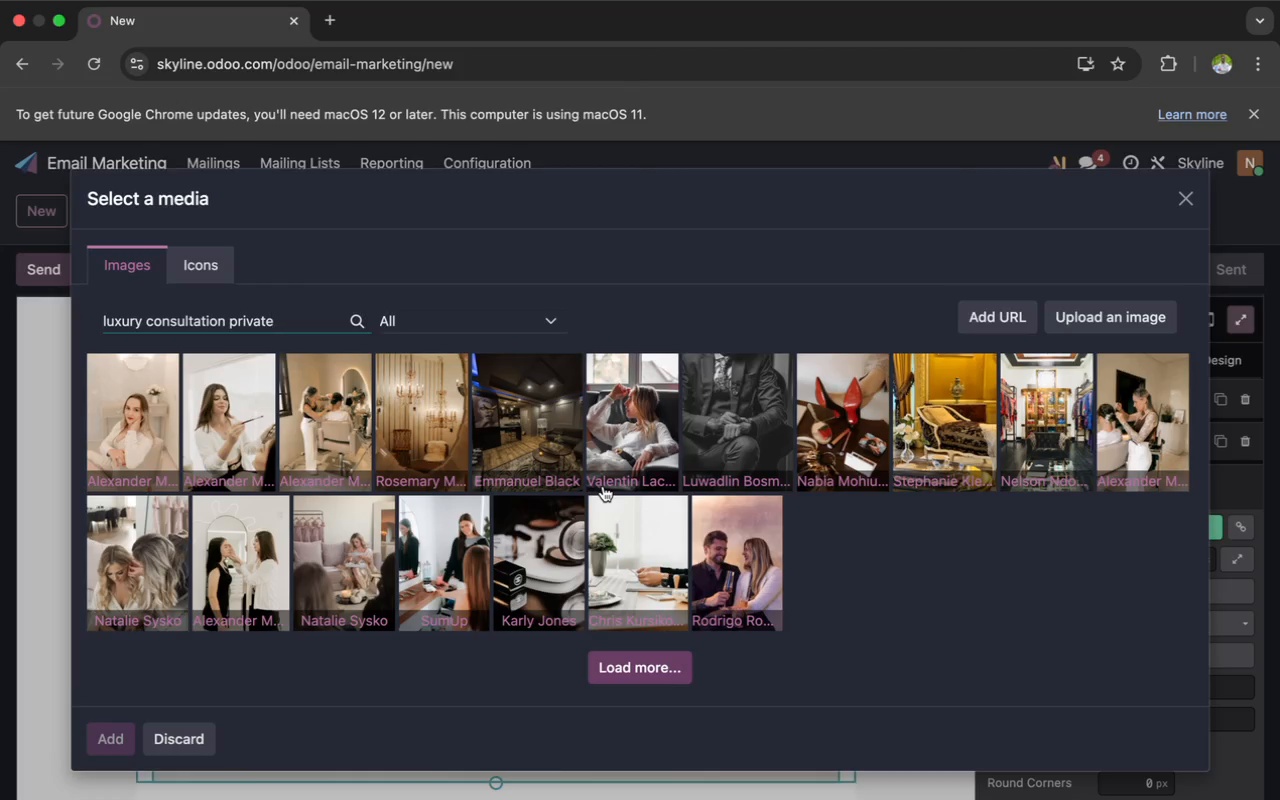 
wait(24.8)
 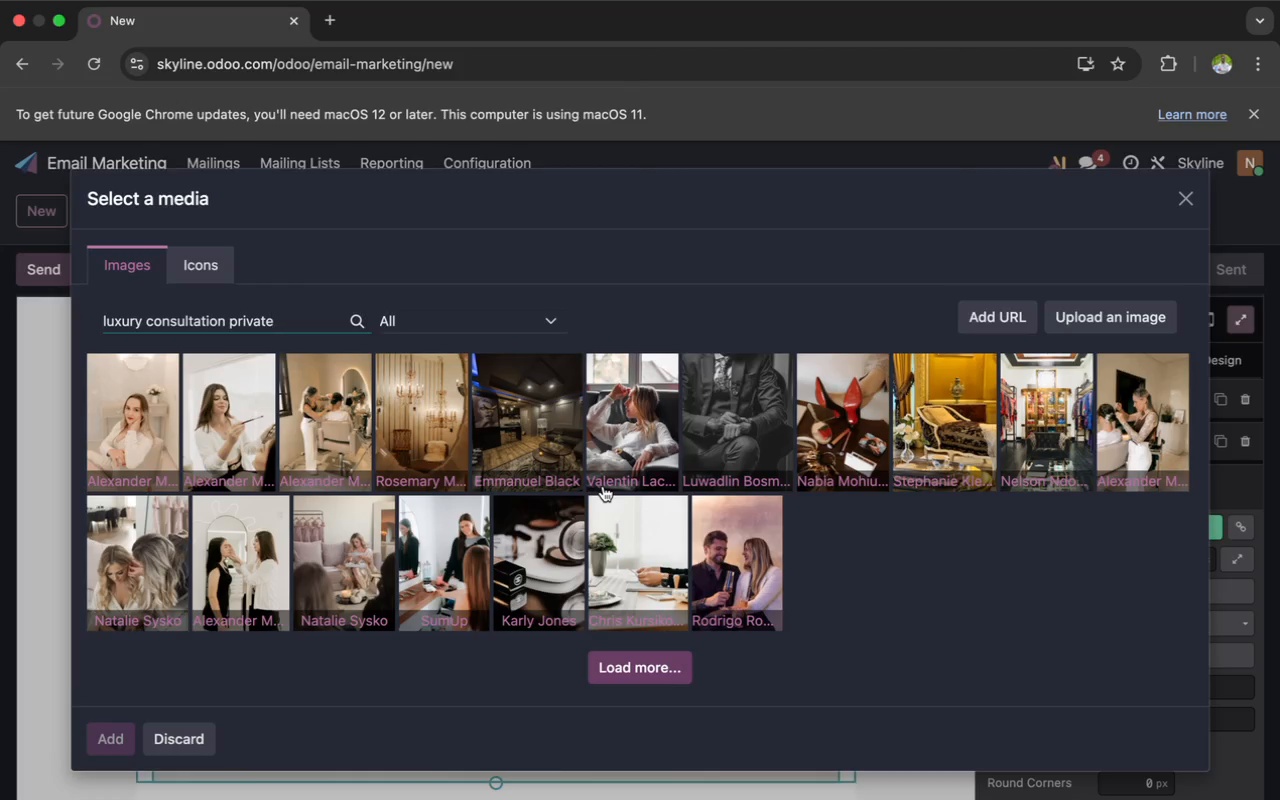 
left_click([551, 430])
 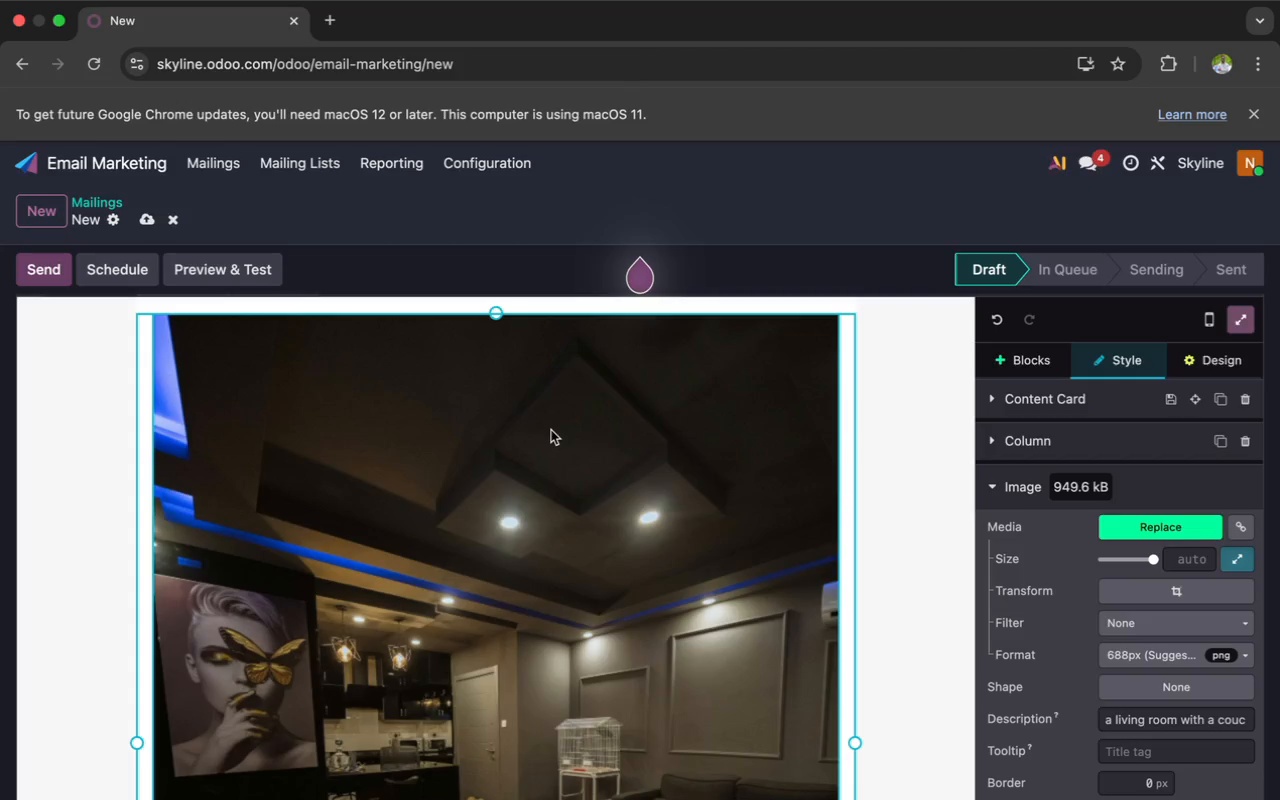 
wait(28.06)
 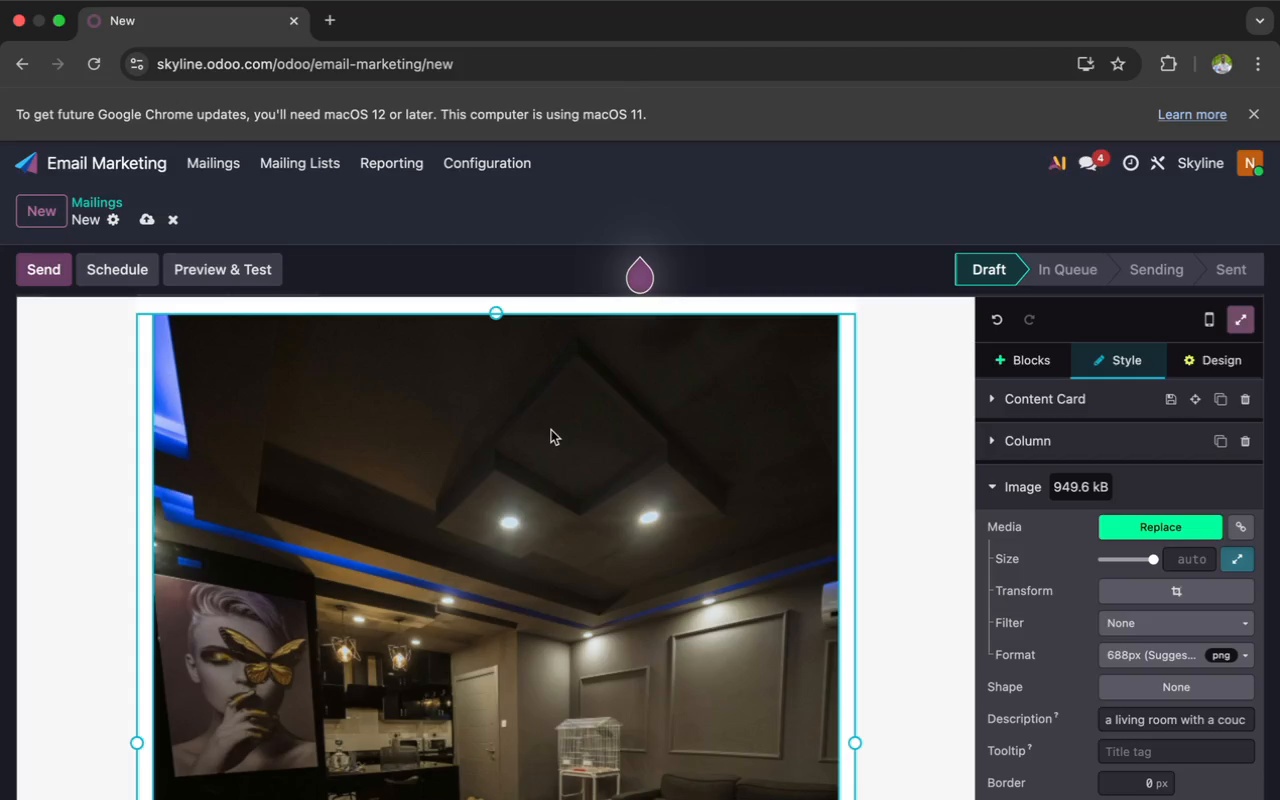 
left_click([1143, 586])
 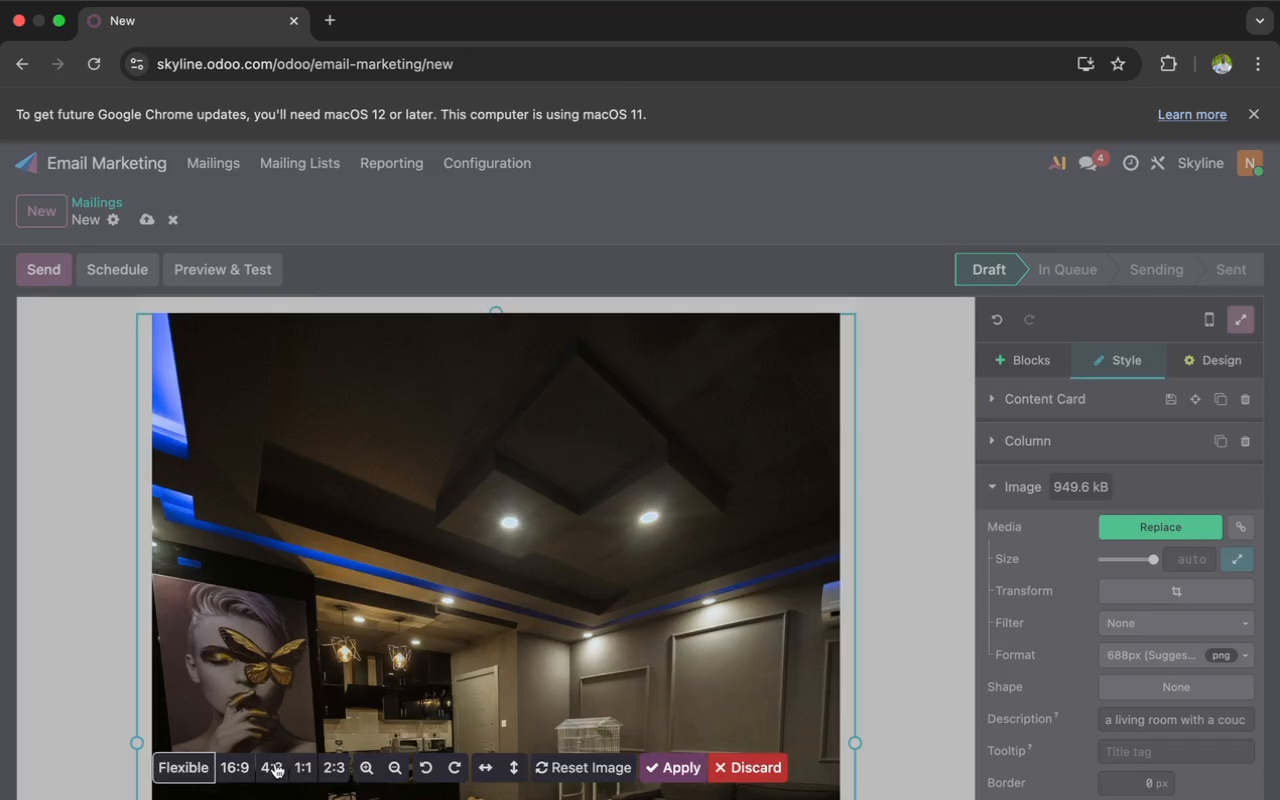 
left_click([238, 768])
 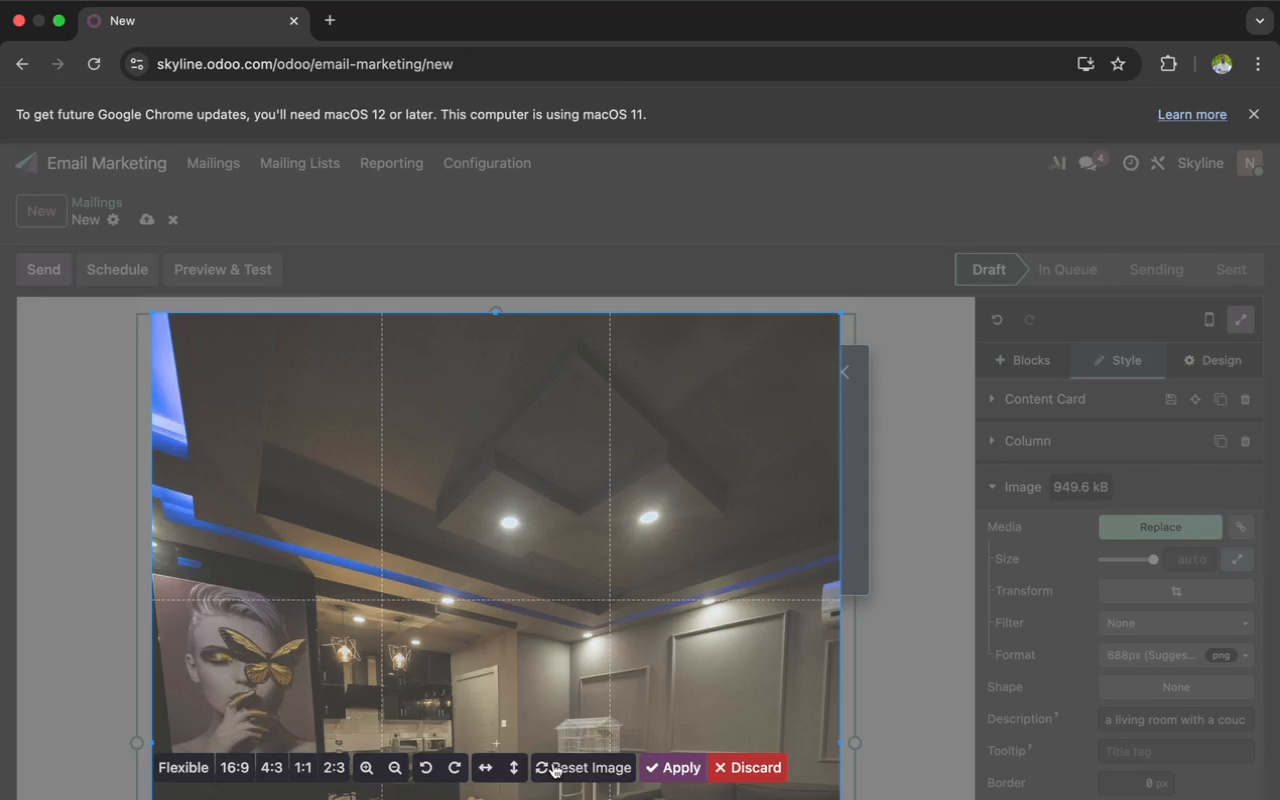 
scroll: coordinate [580, 652], scroll_direction: down, amount: 13.0
 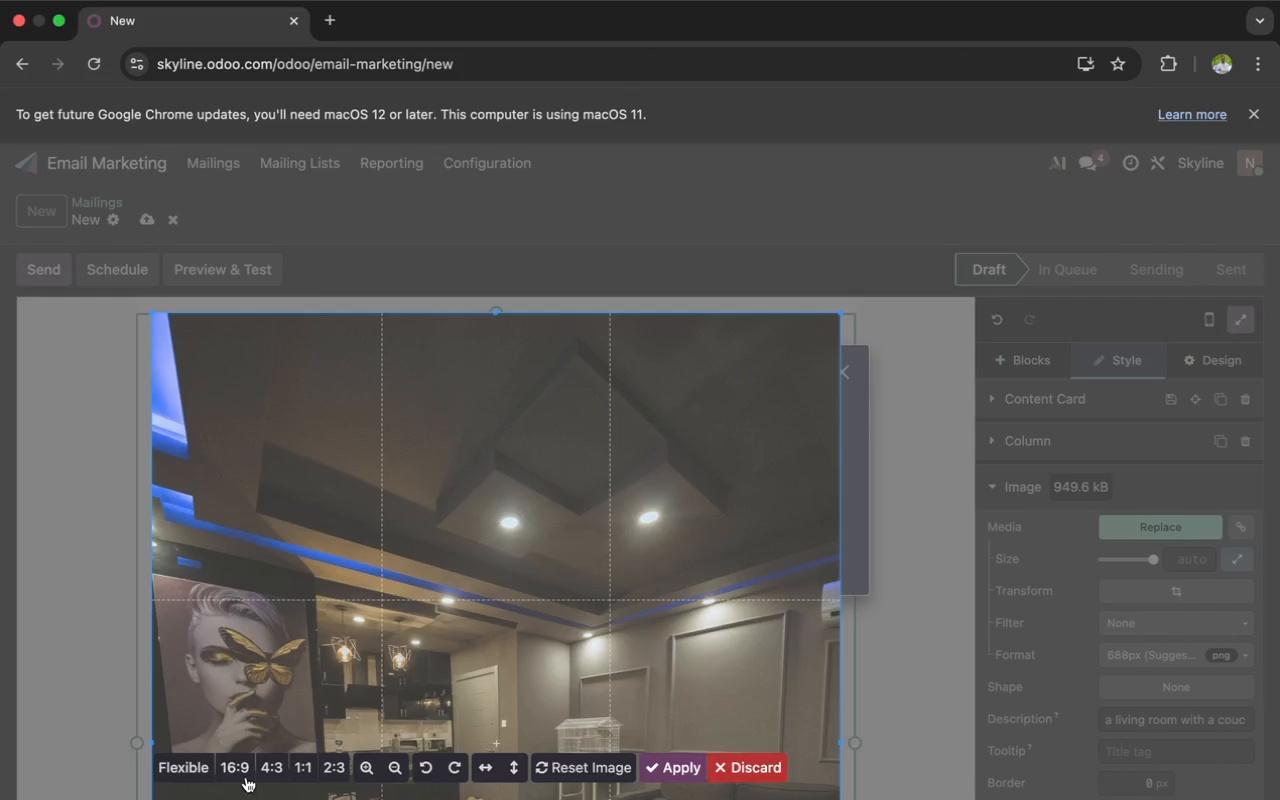 
left_click([240, 767])
 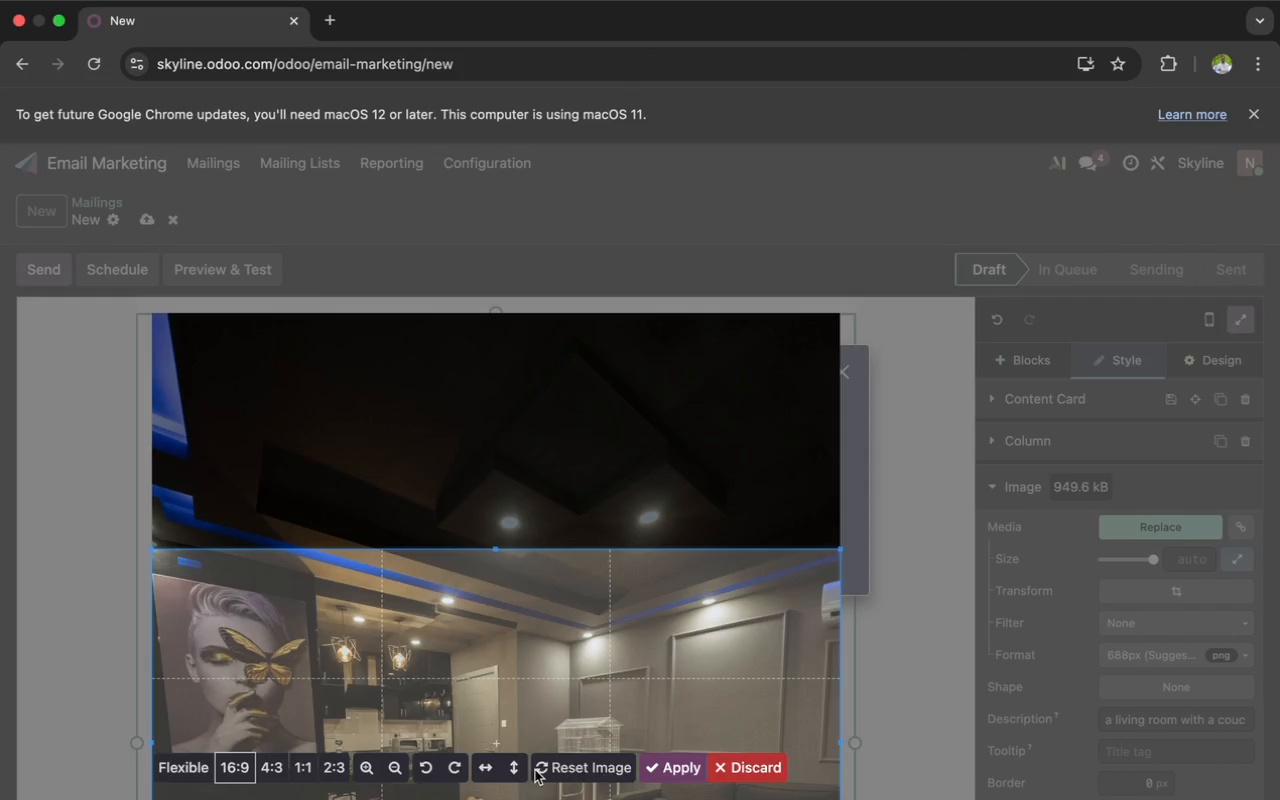 
left_click([661, 764])
 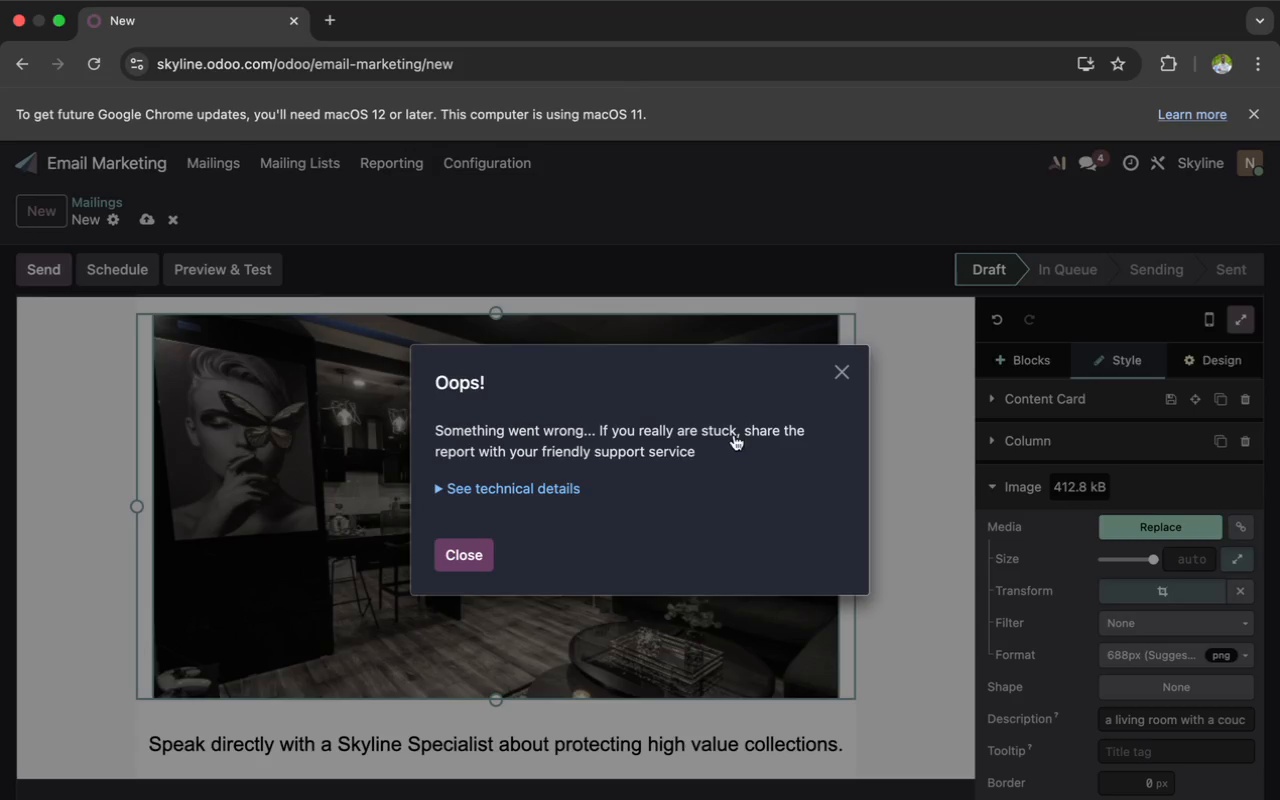 
left_click([856, 384])
 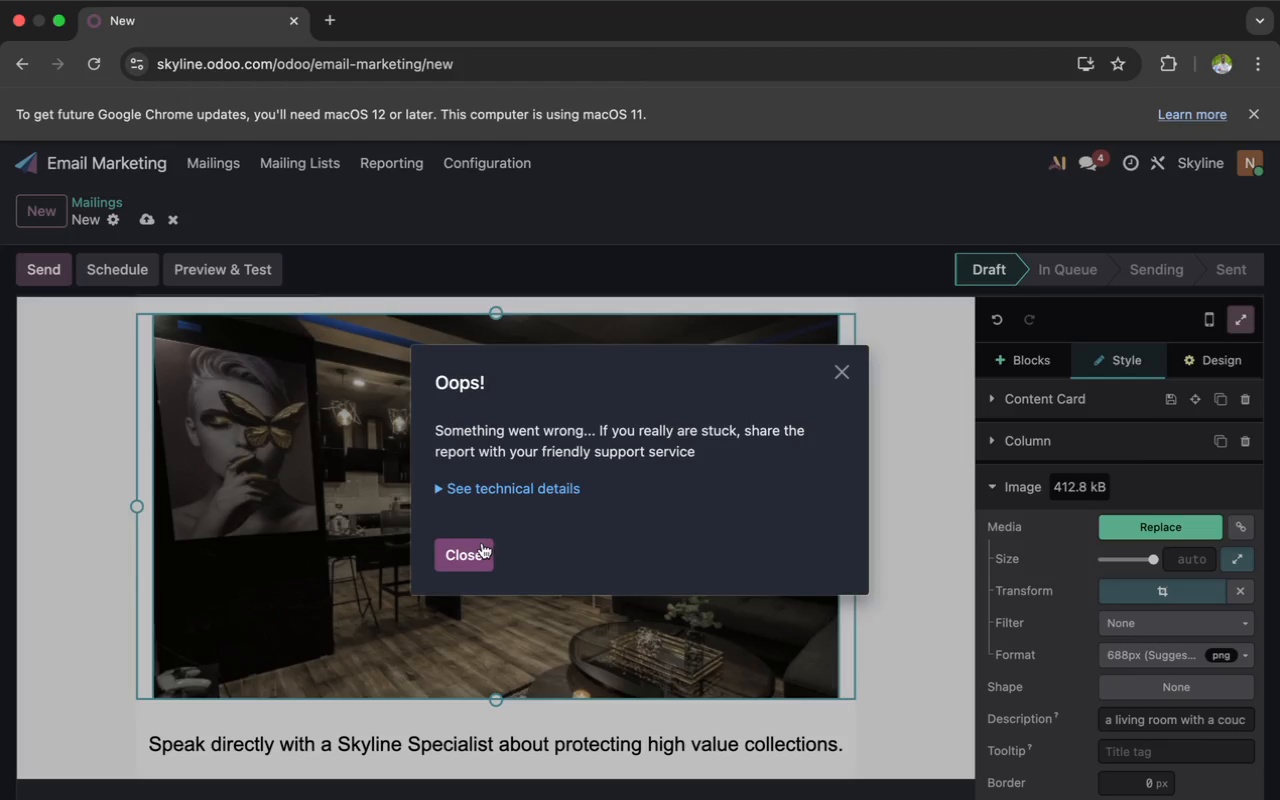 
left_click([479, 548])
 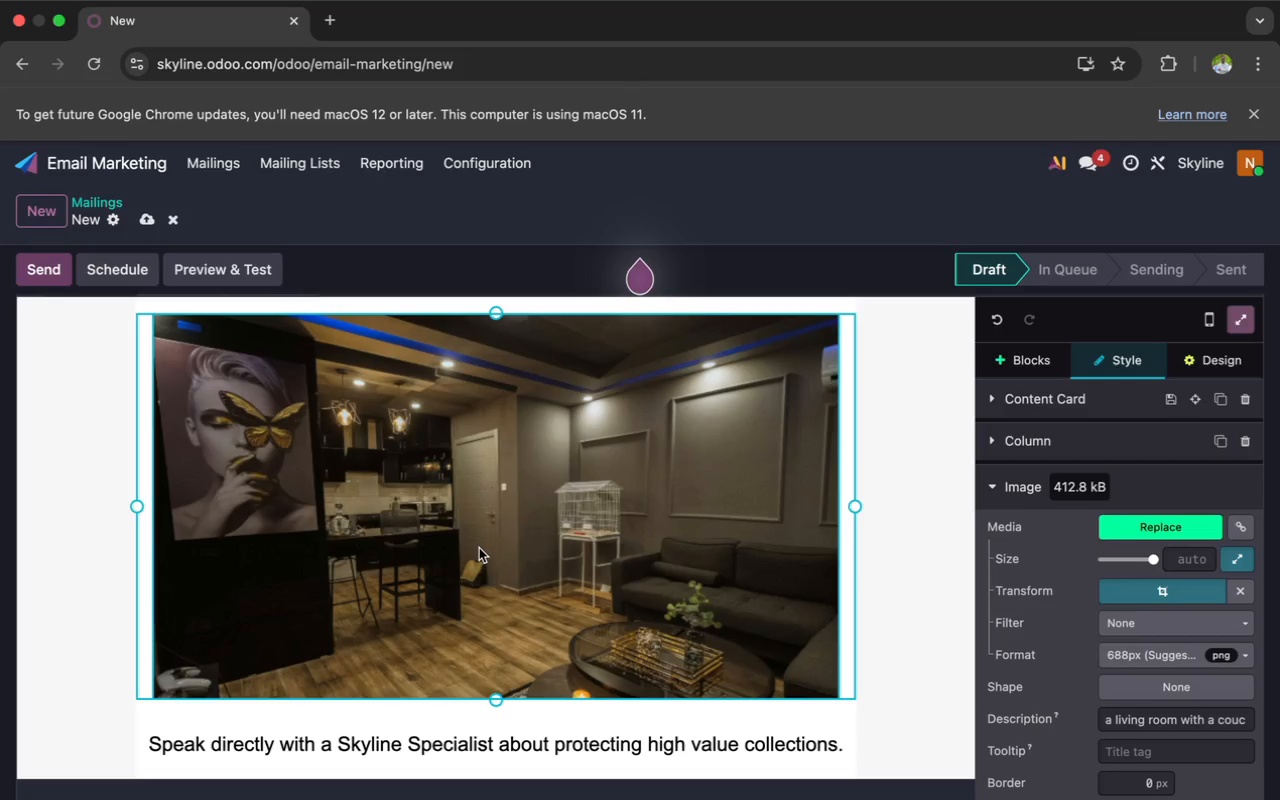 
scroll: coordinate [479, 548], scroll_direction: down, amount: 10.0
 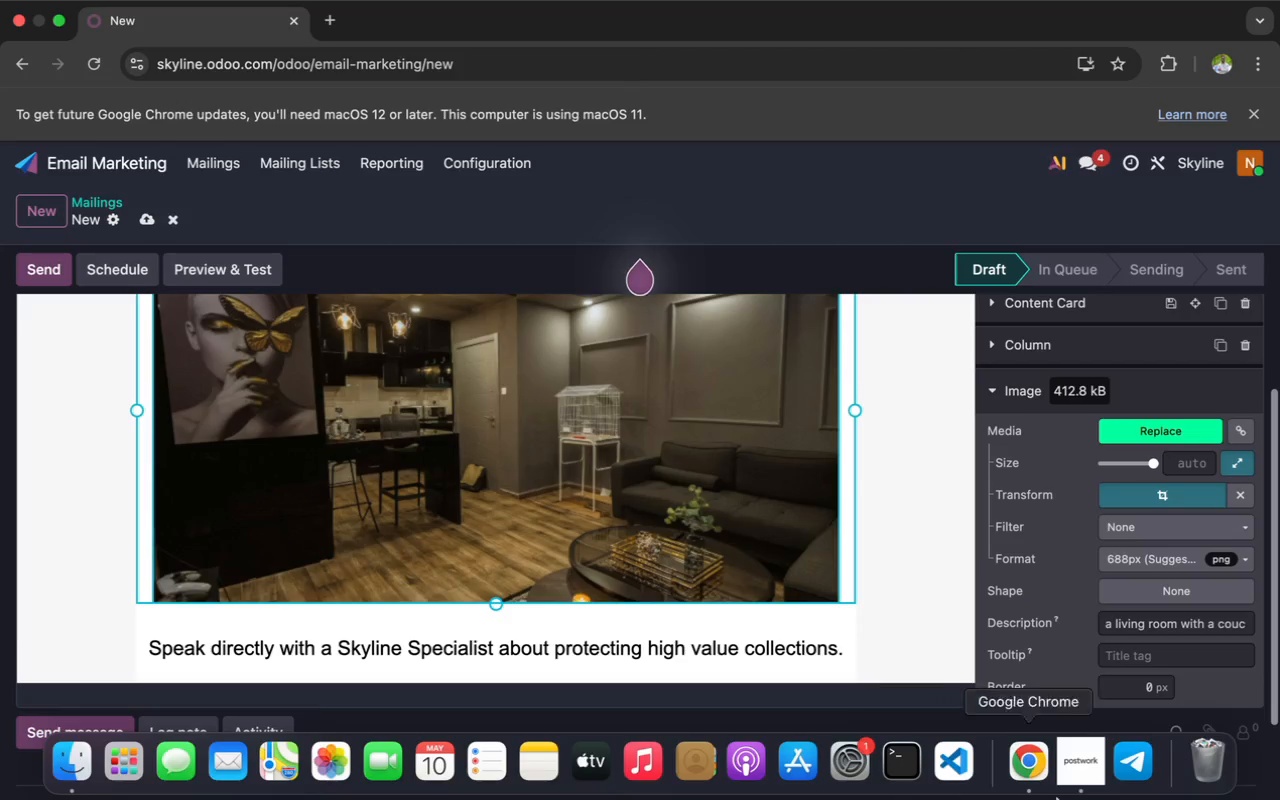 
left_click([1090, 780])